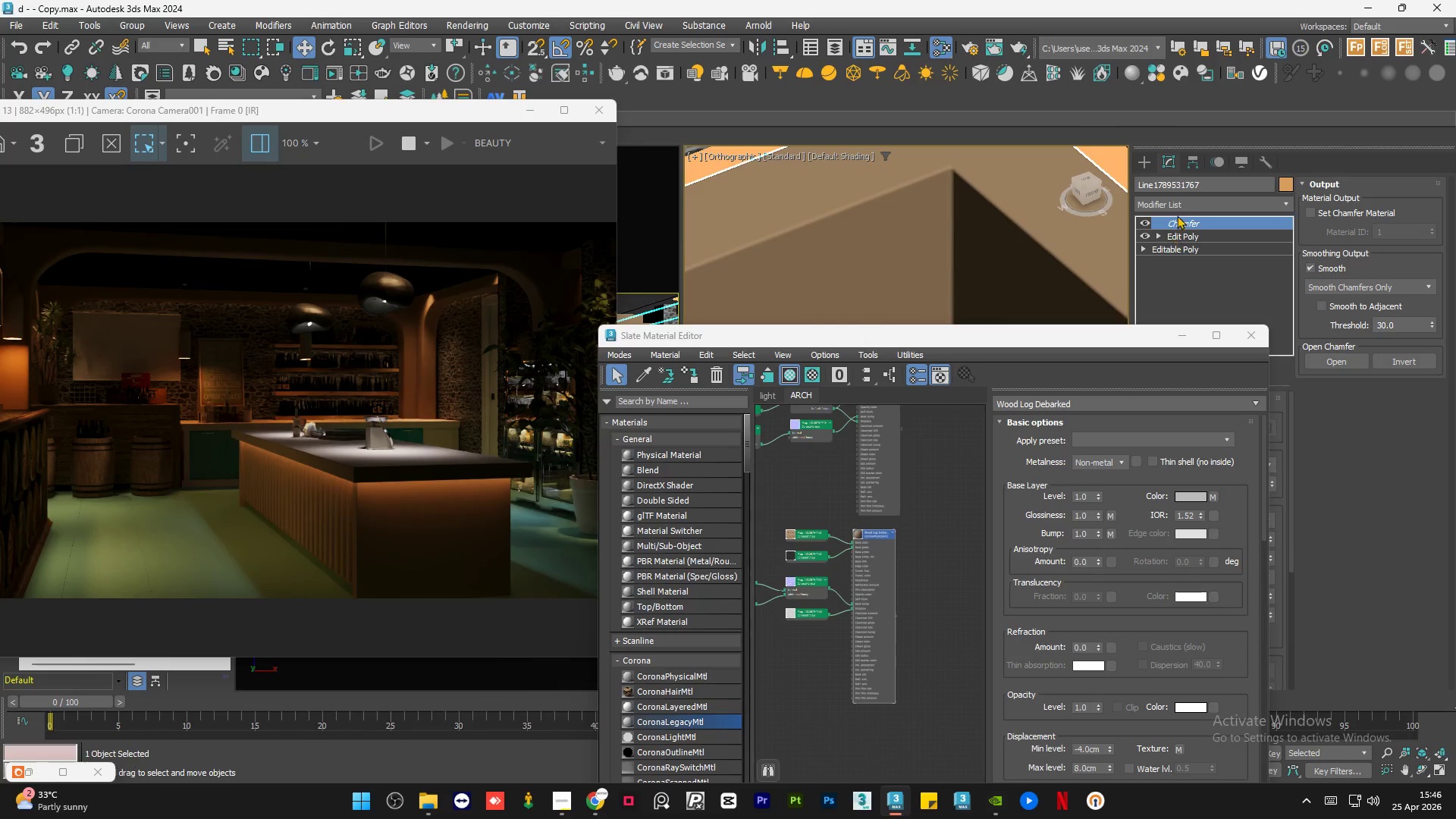 
scroll: coordinate [926, 227], scroll_direction: up, amount: 12.0
 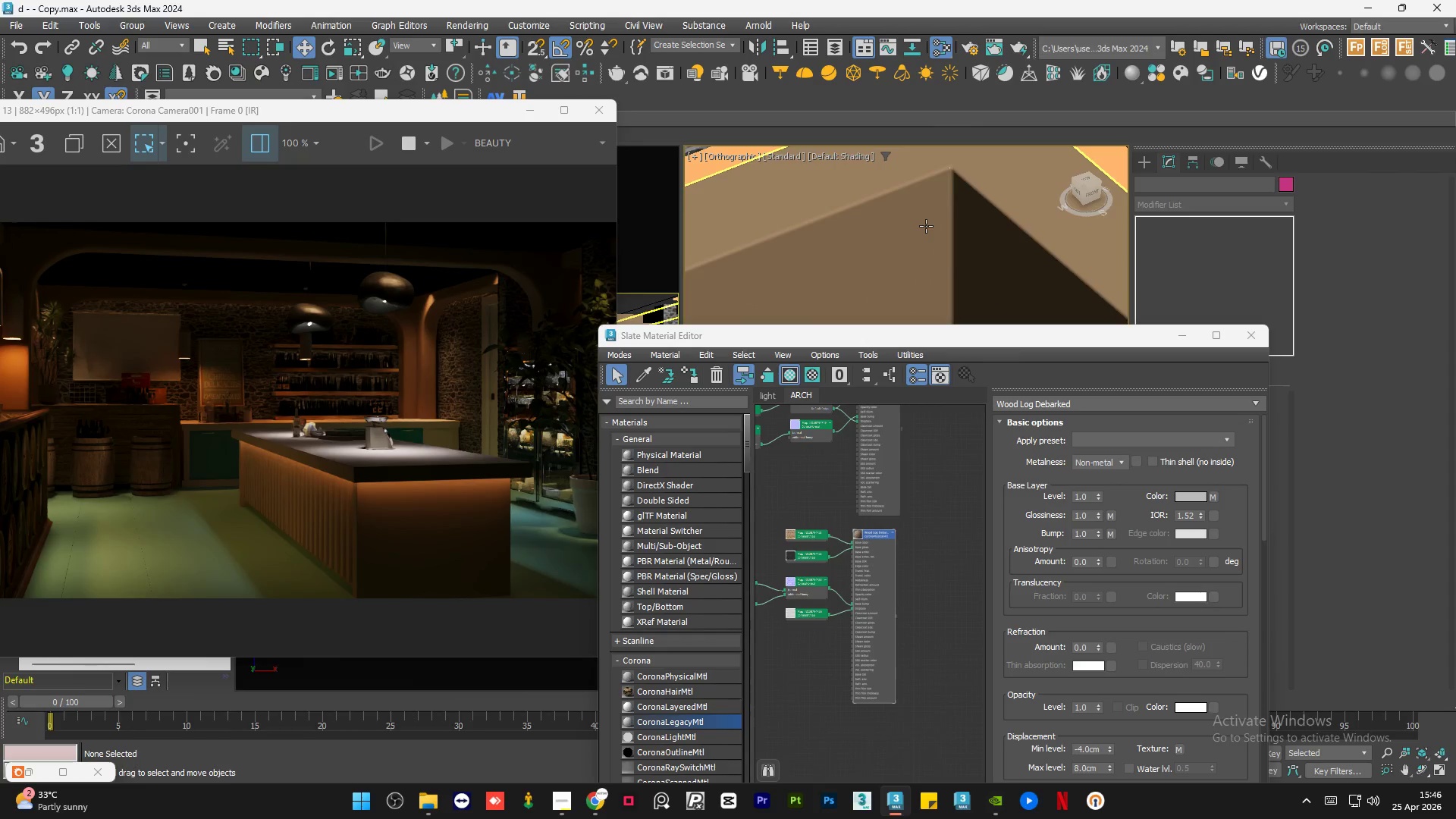 
left_click([1178, 206])
 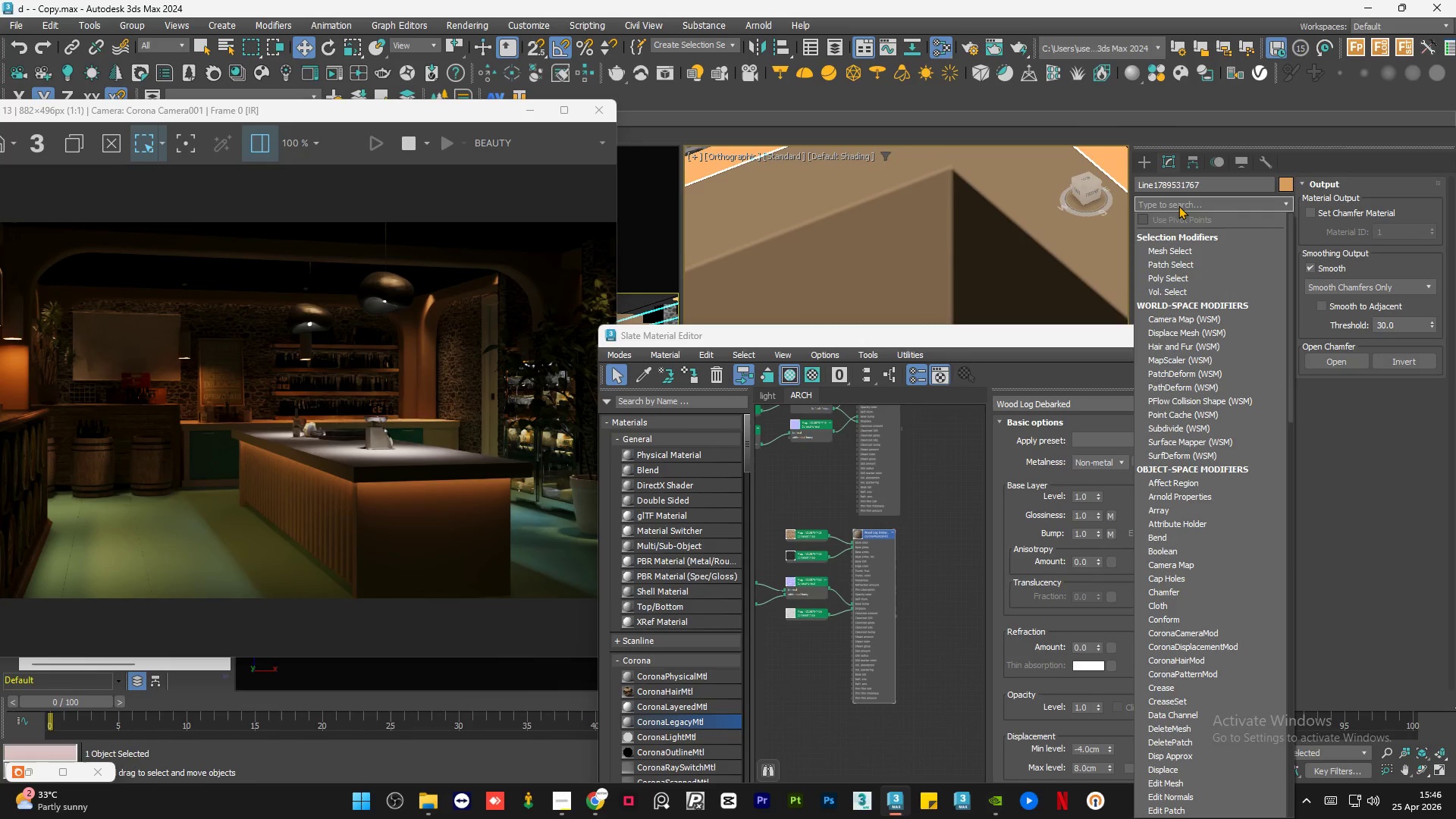 
type(uv)
 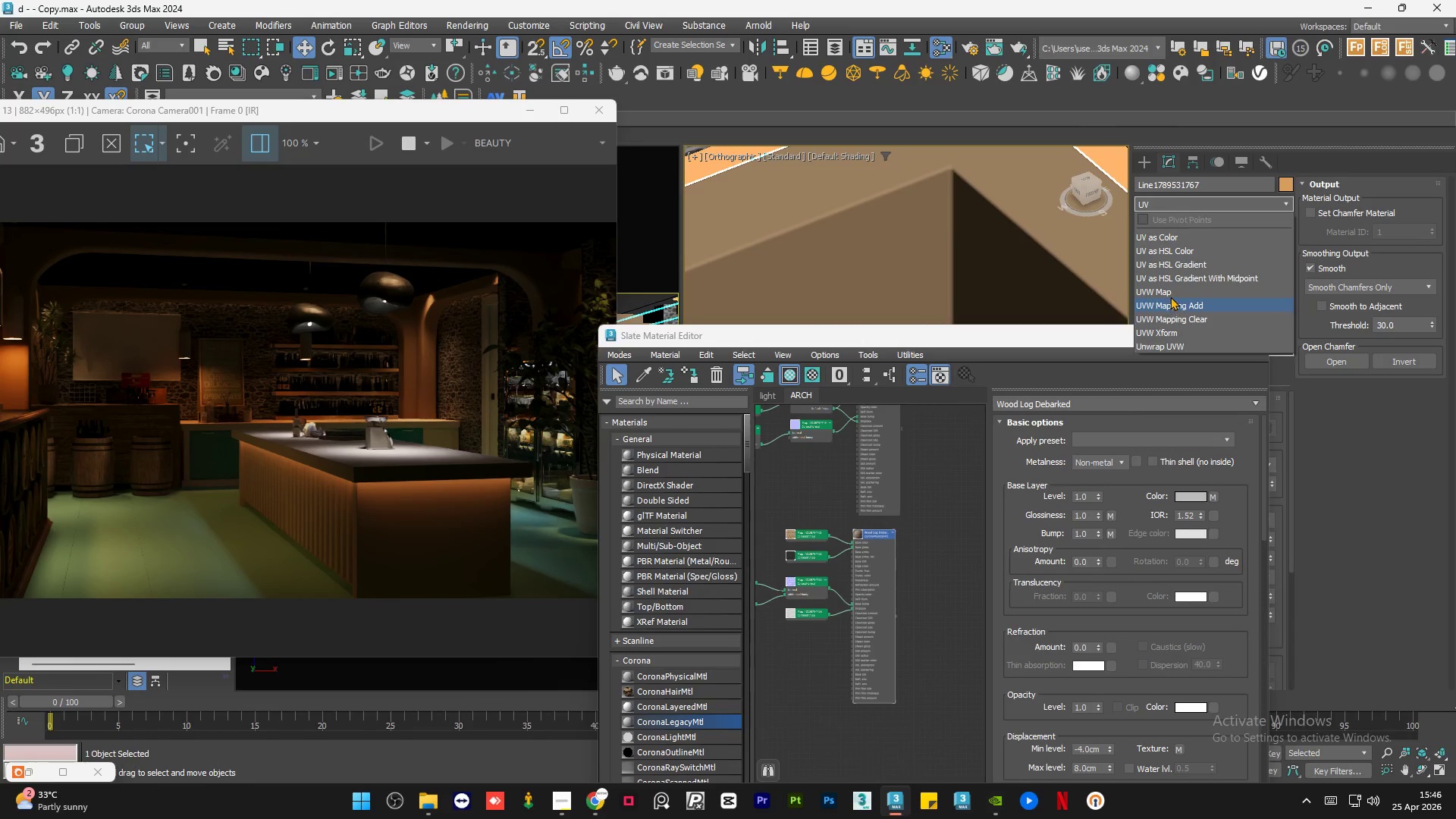 
left_click([1171, 290])
 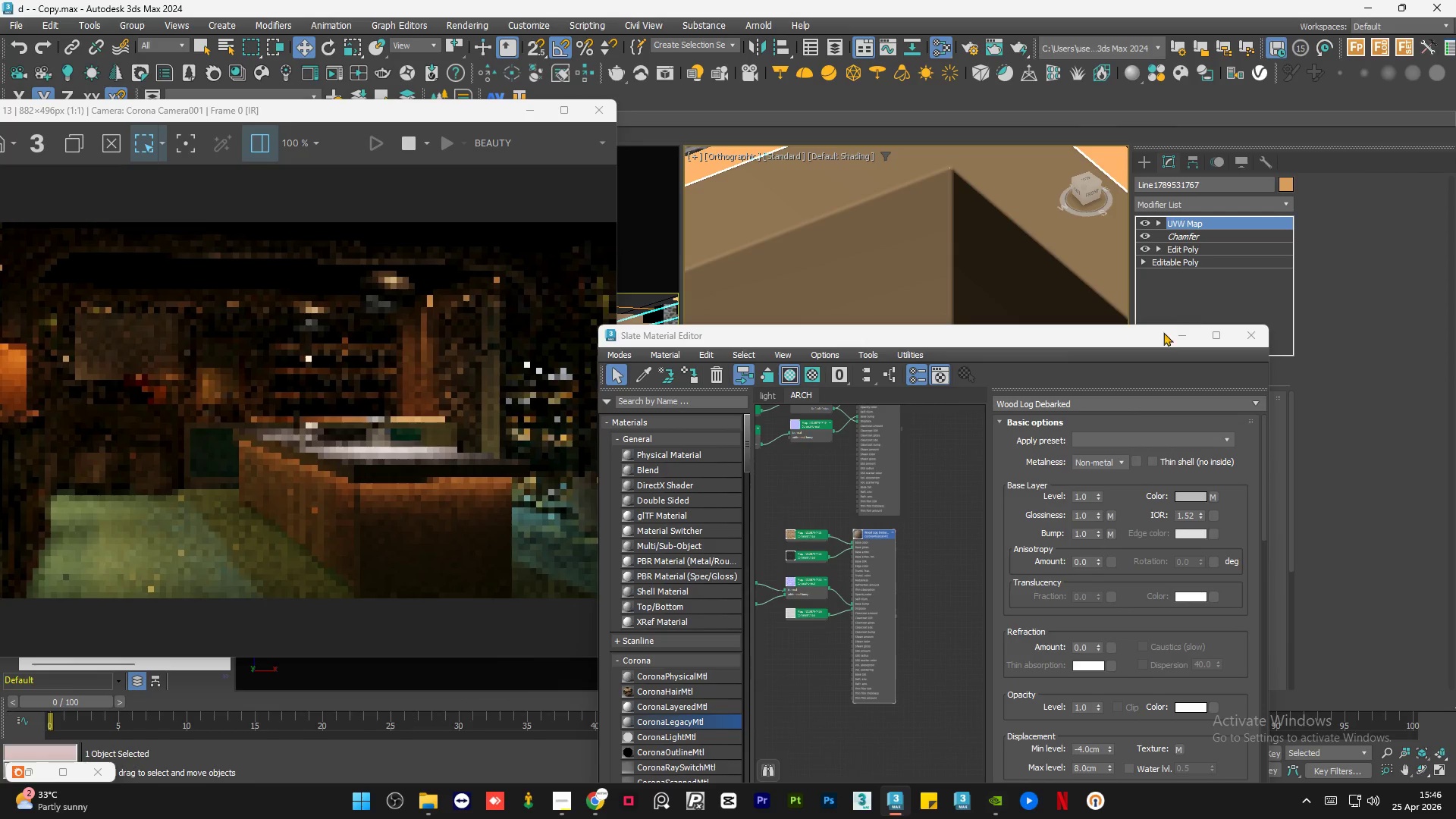 
left_click([1174, 334])
 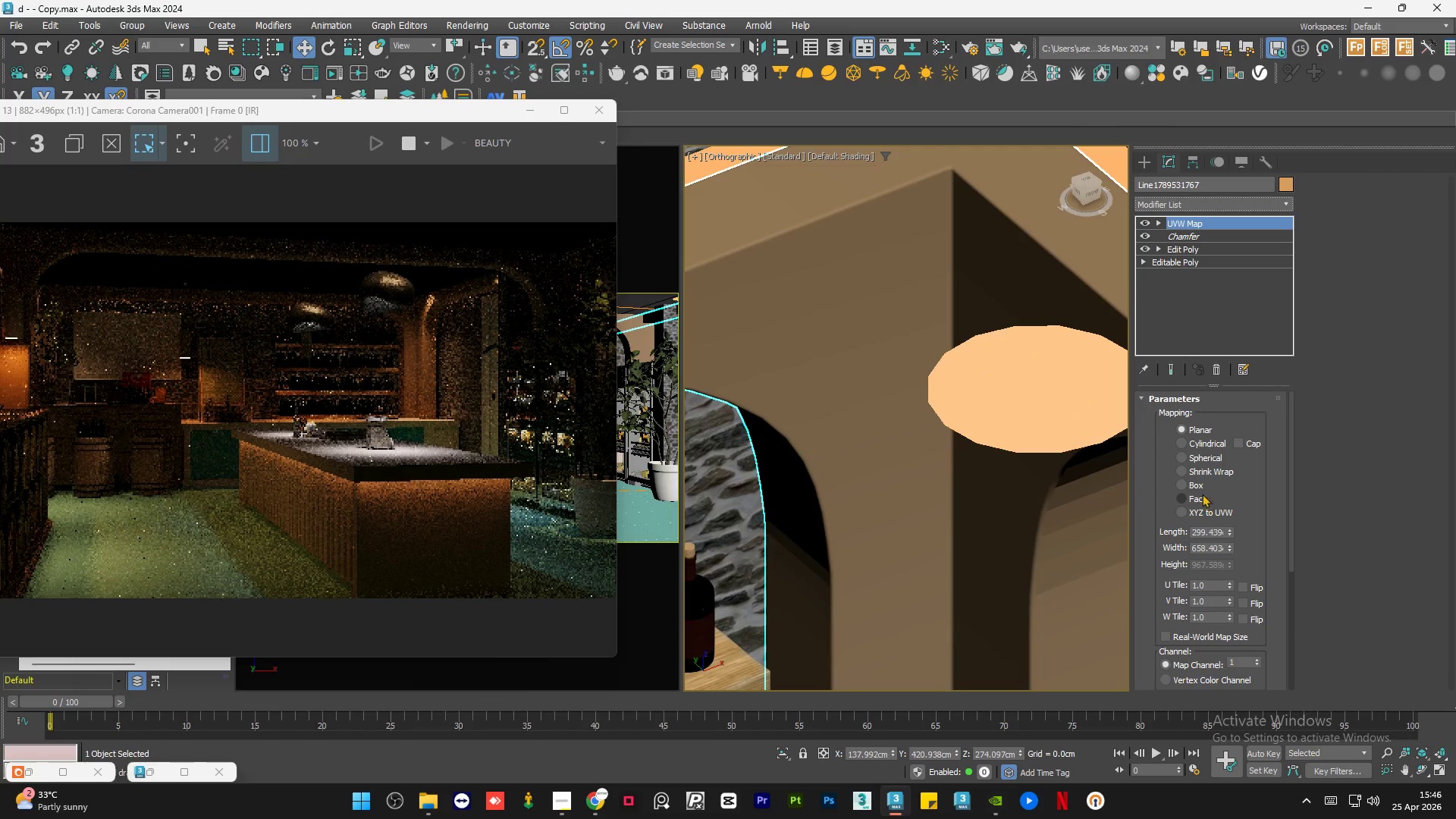 
left_click([1197, 481])
 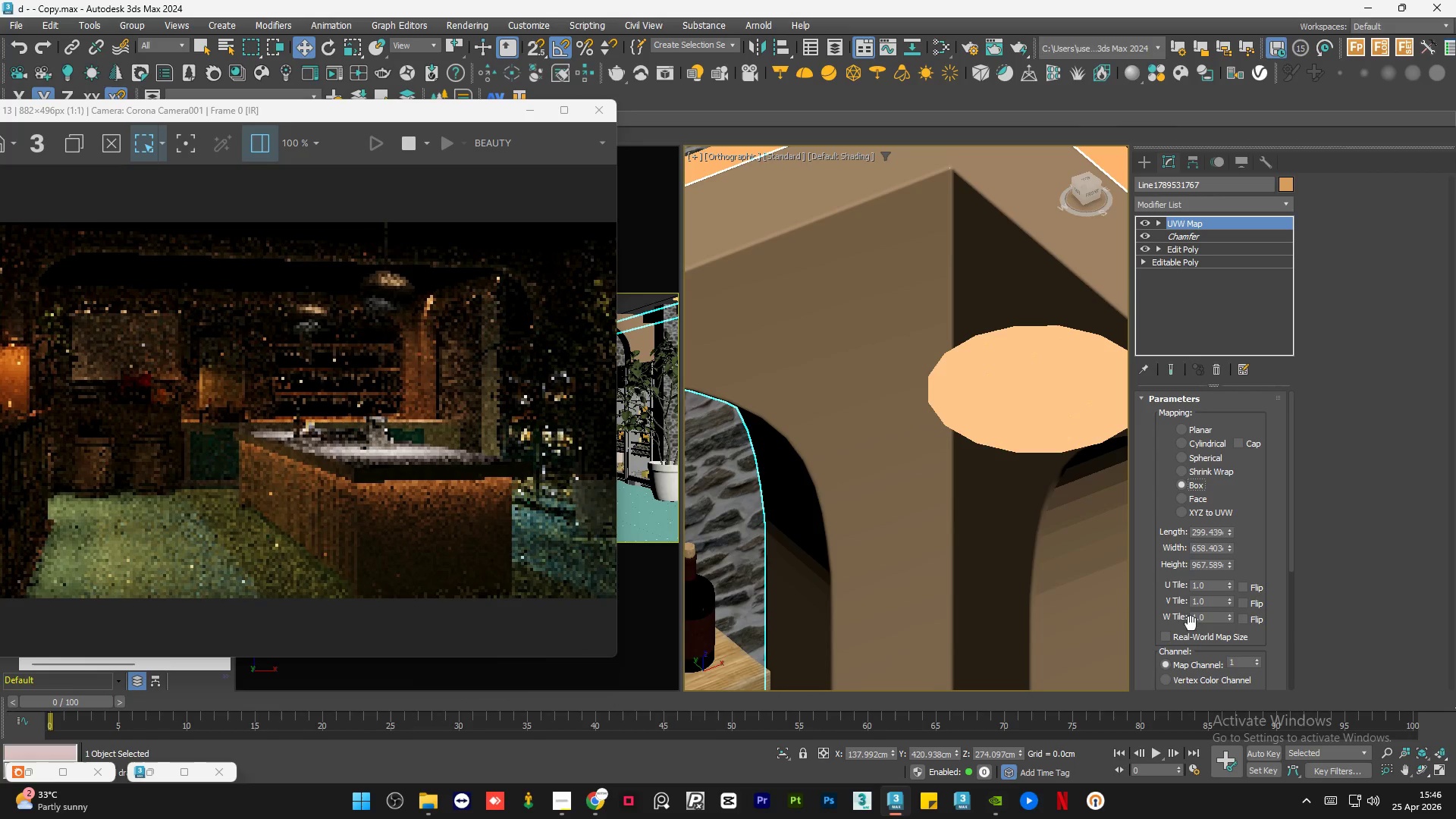 
left_click([1180, 637])
 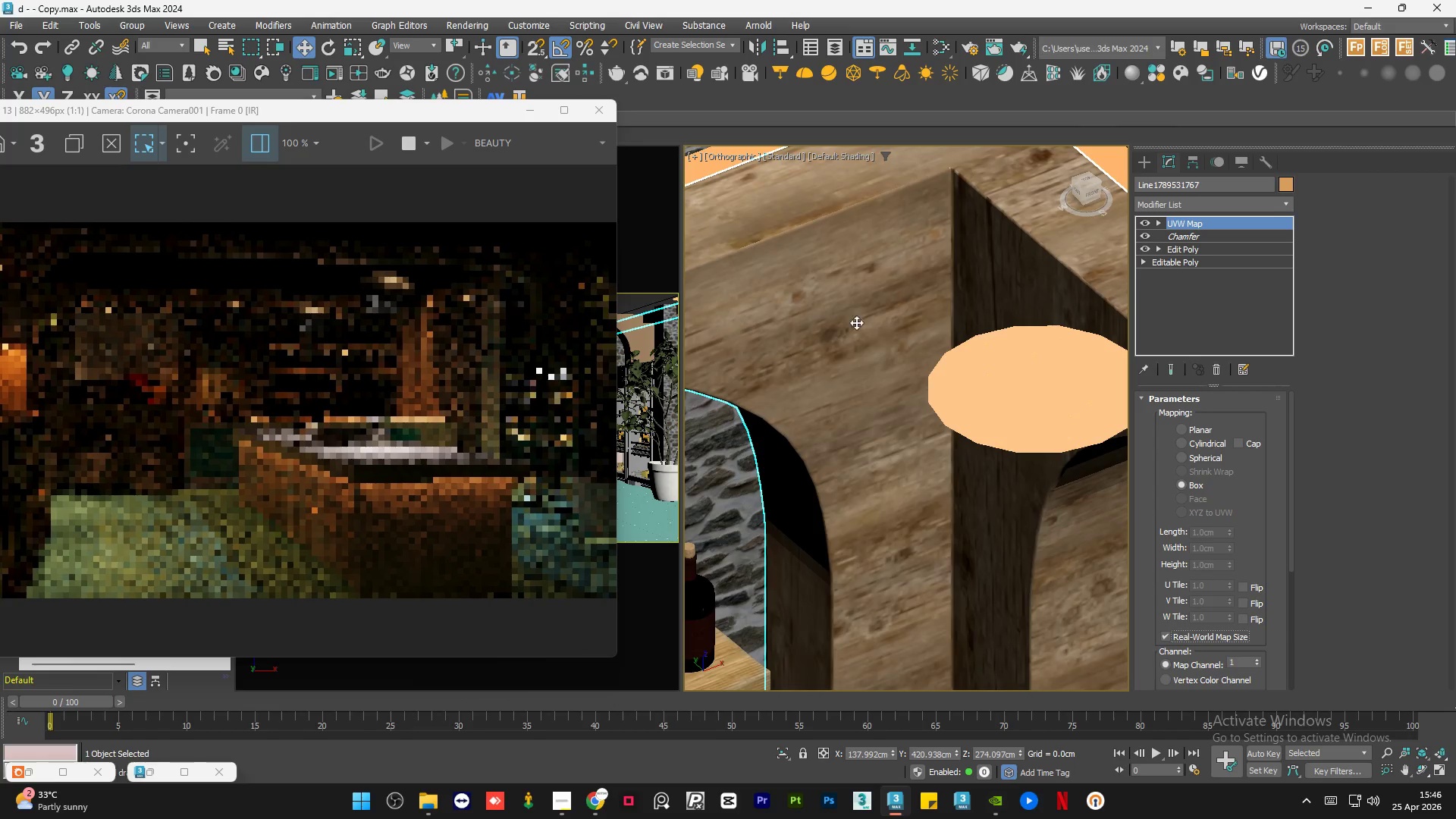 
left_click([994, 391])
 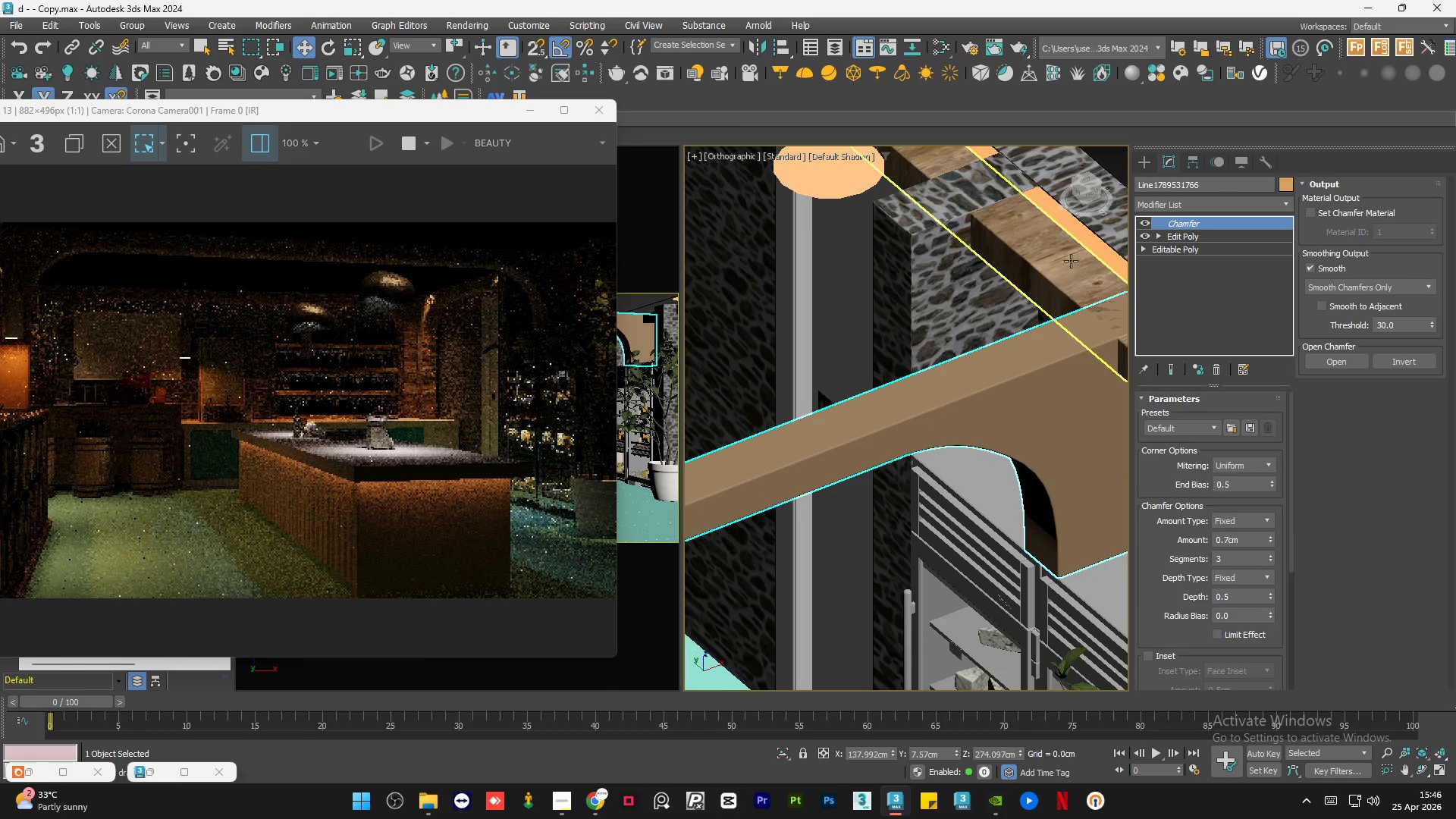 
scroll: coordinate [994, 391], scroll_direction: down, amount: 3.0
 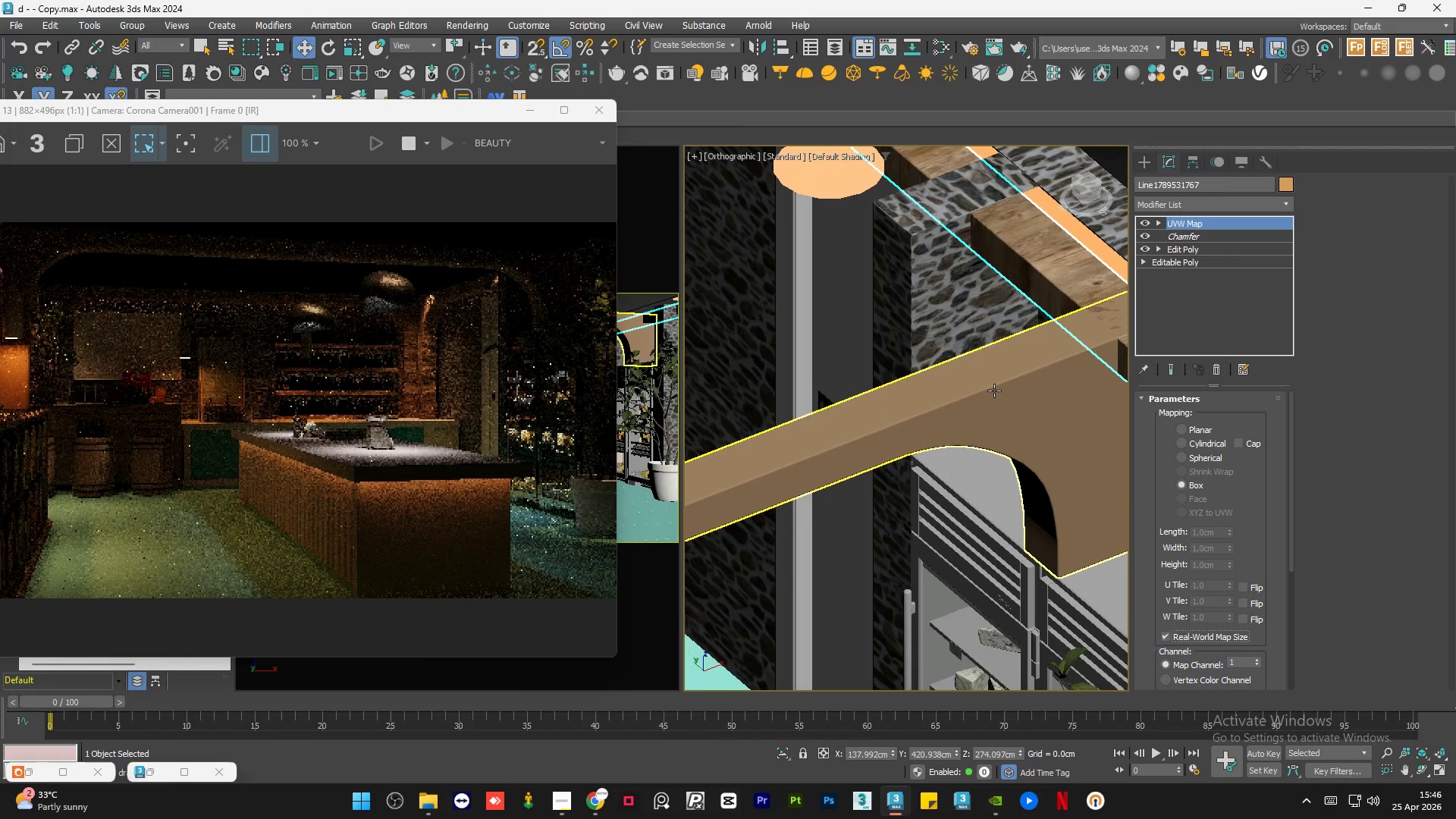 
left_click([1053, 261])
 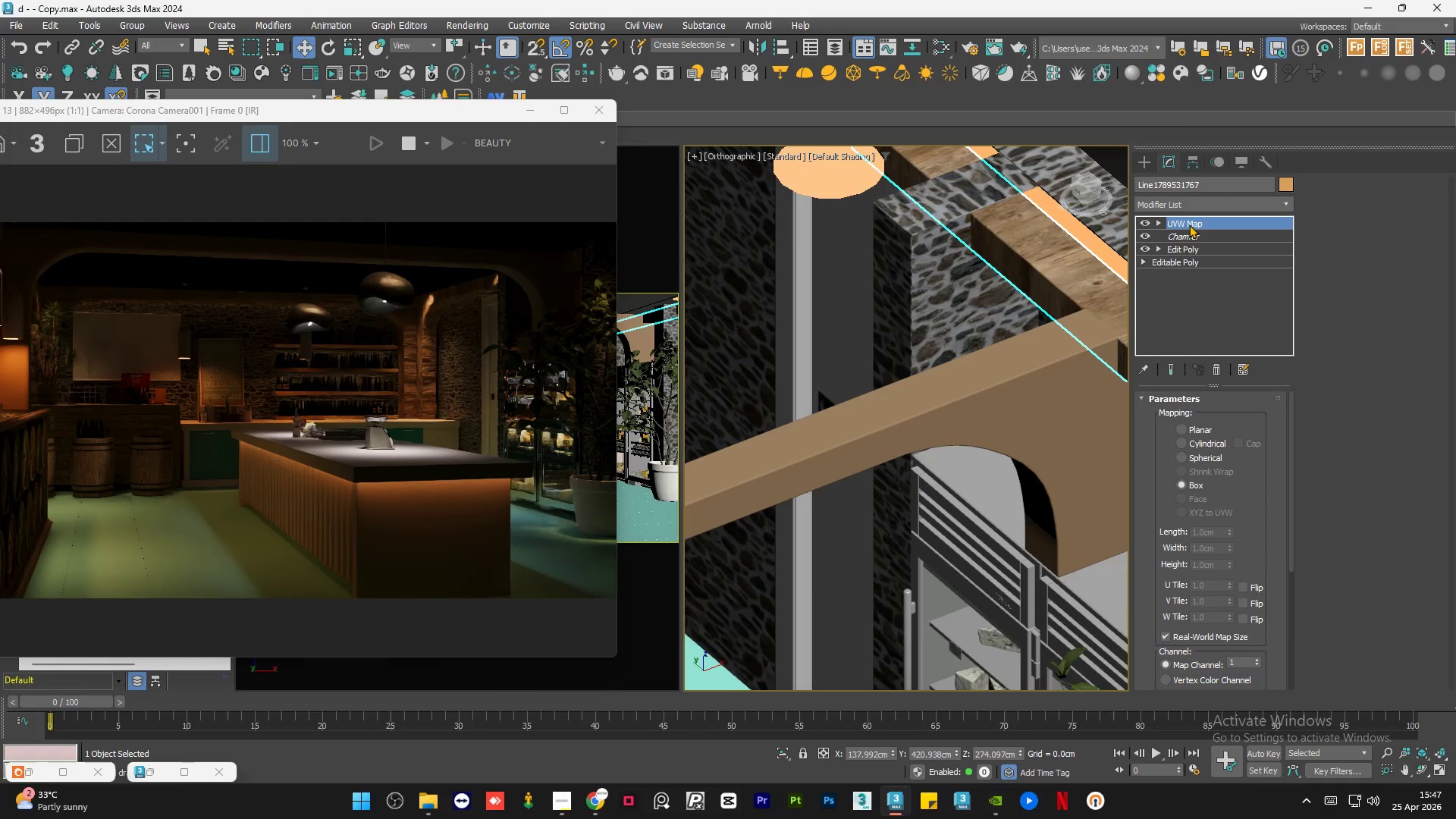 
right_click([1189, 224])
 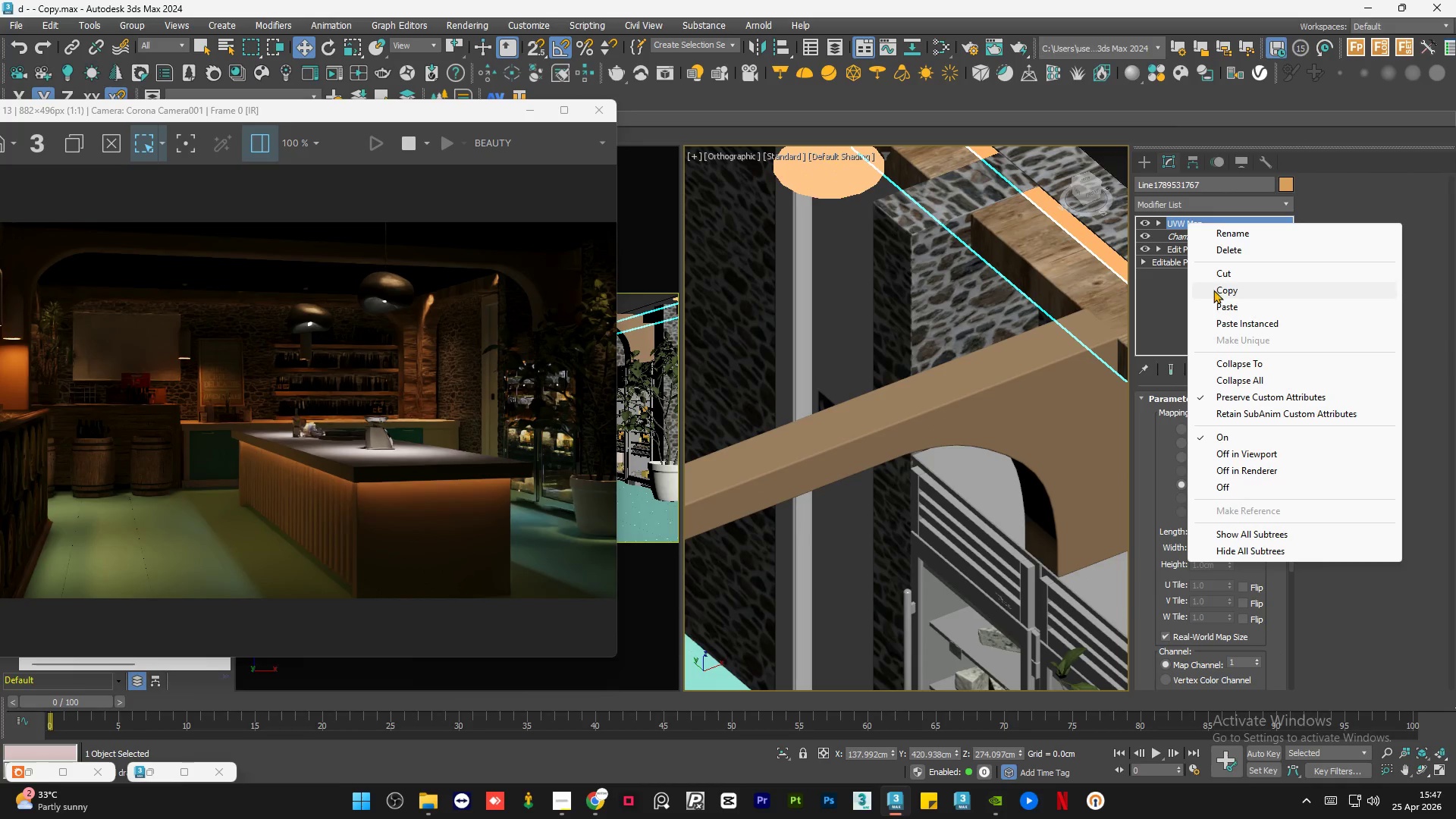 
left_click([1218, 290])
 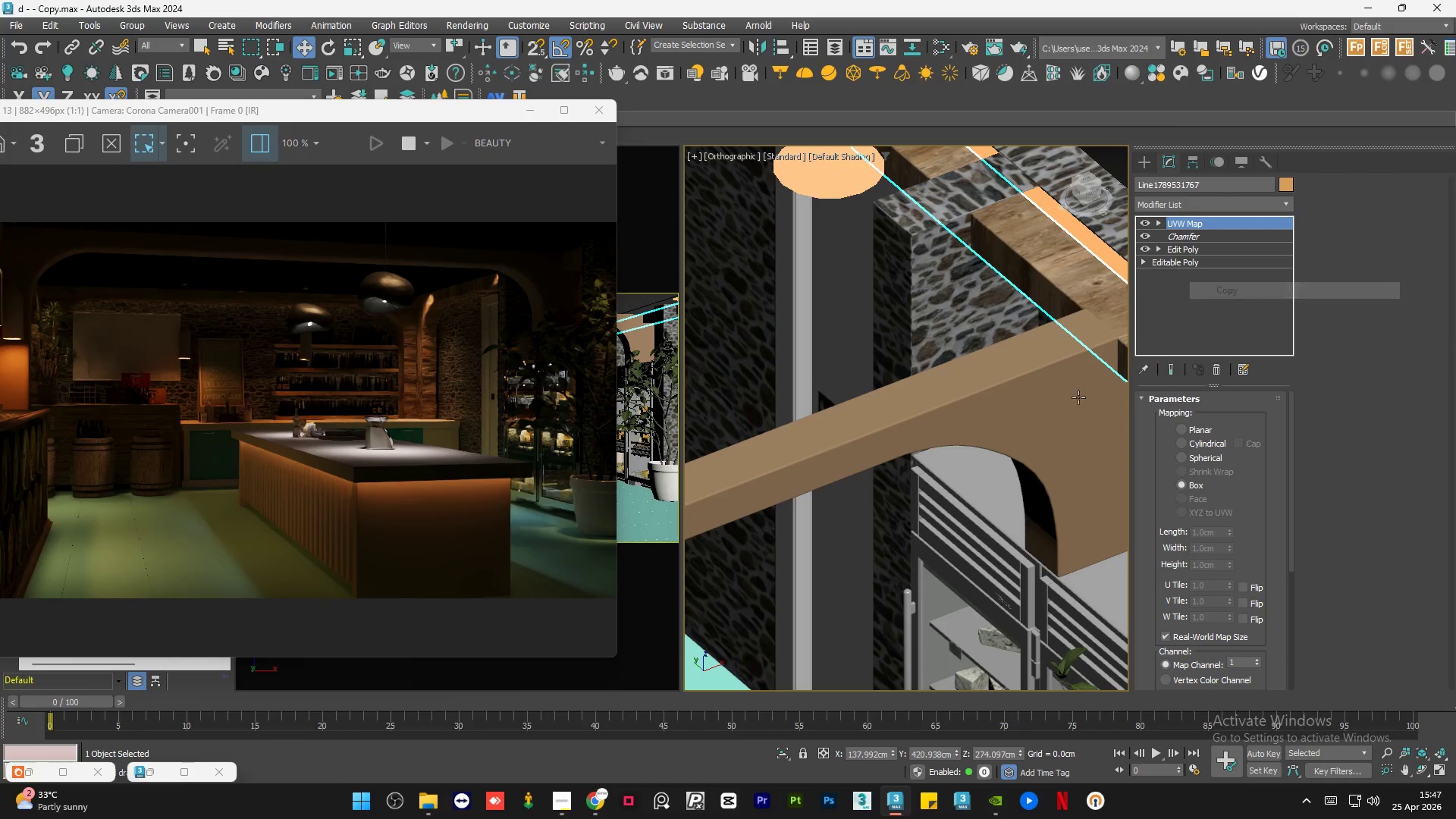 
left_click([1024, 422])
 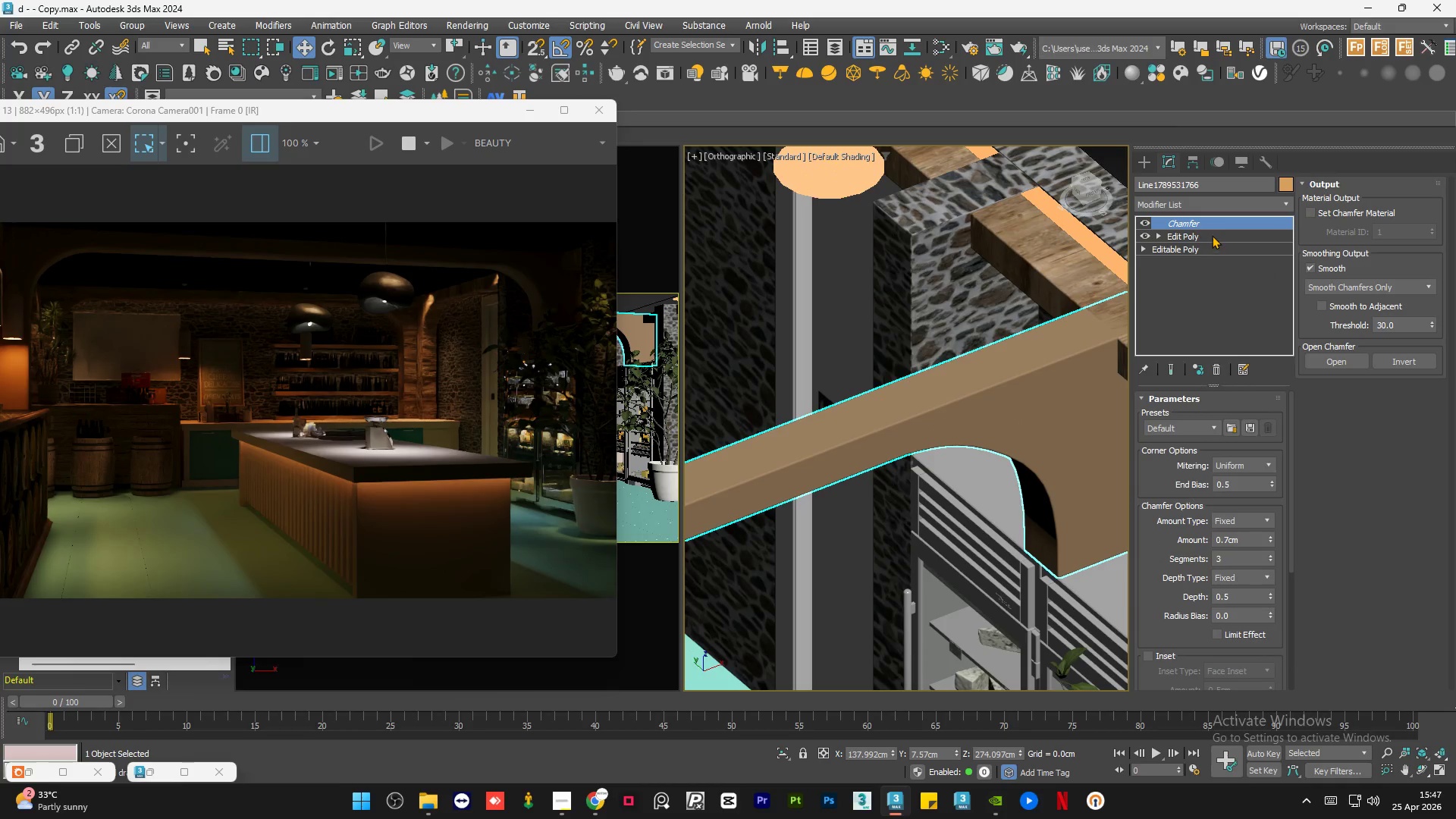 
right_click([1219, 222])
 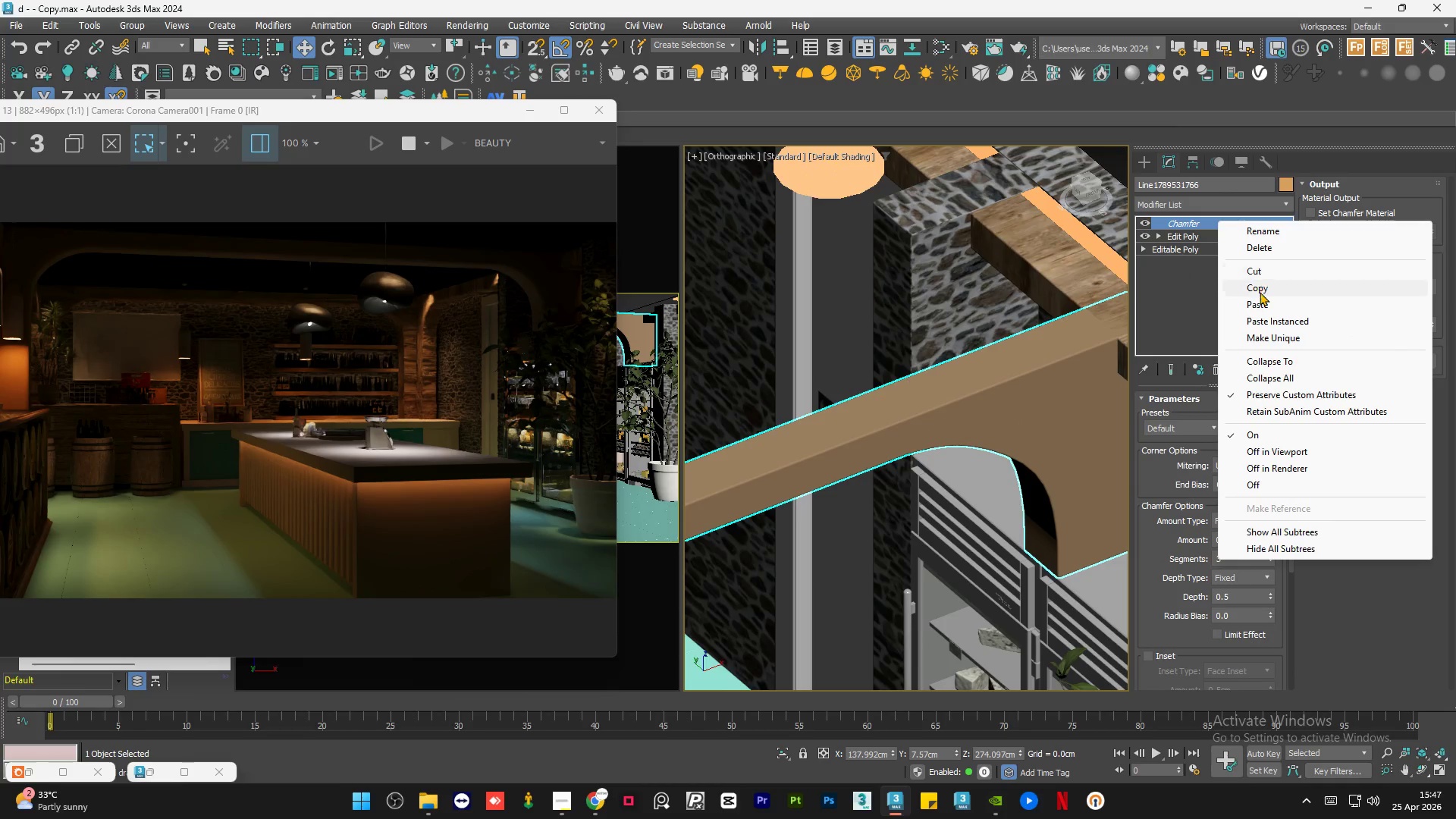 
left_click([1260, 300])
 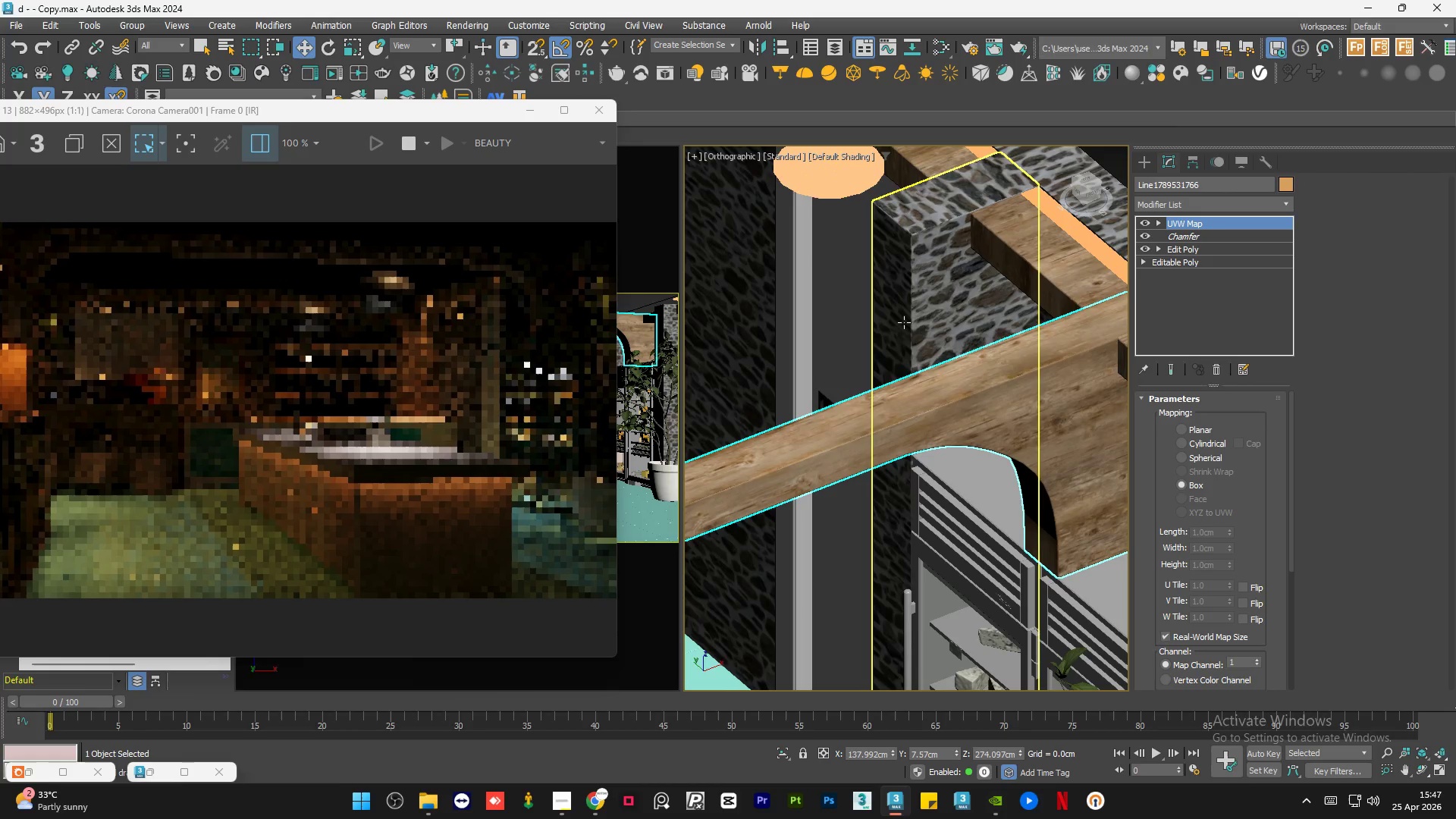 
left_click([967, 228])
 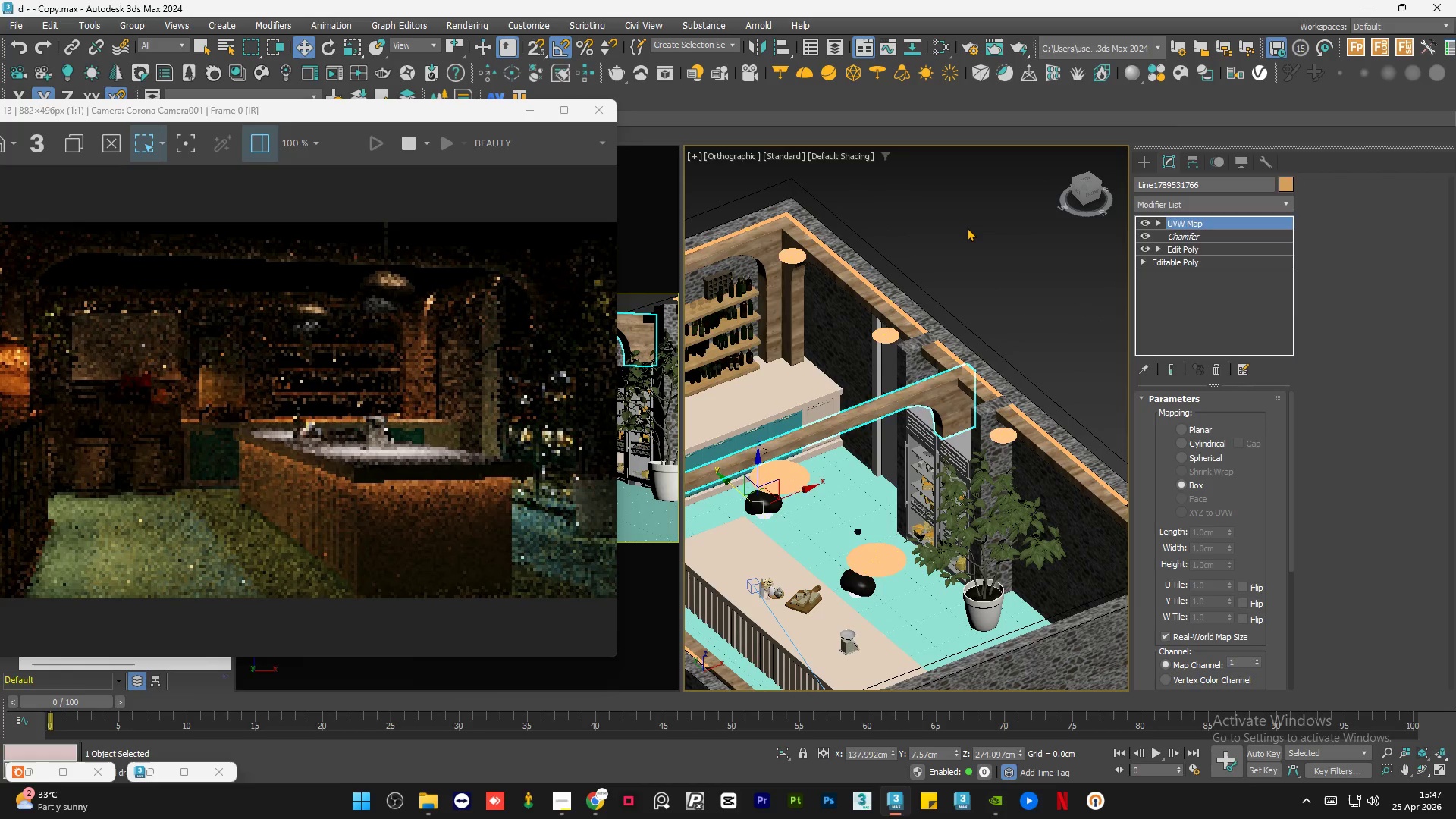 
scroll: coordinate [905, 393], scroll_direction: down, amount: 4.0
 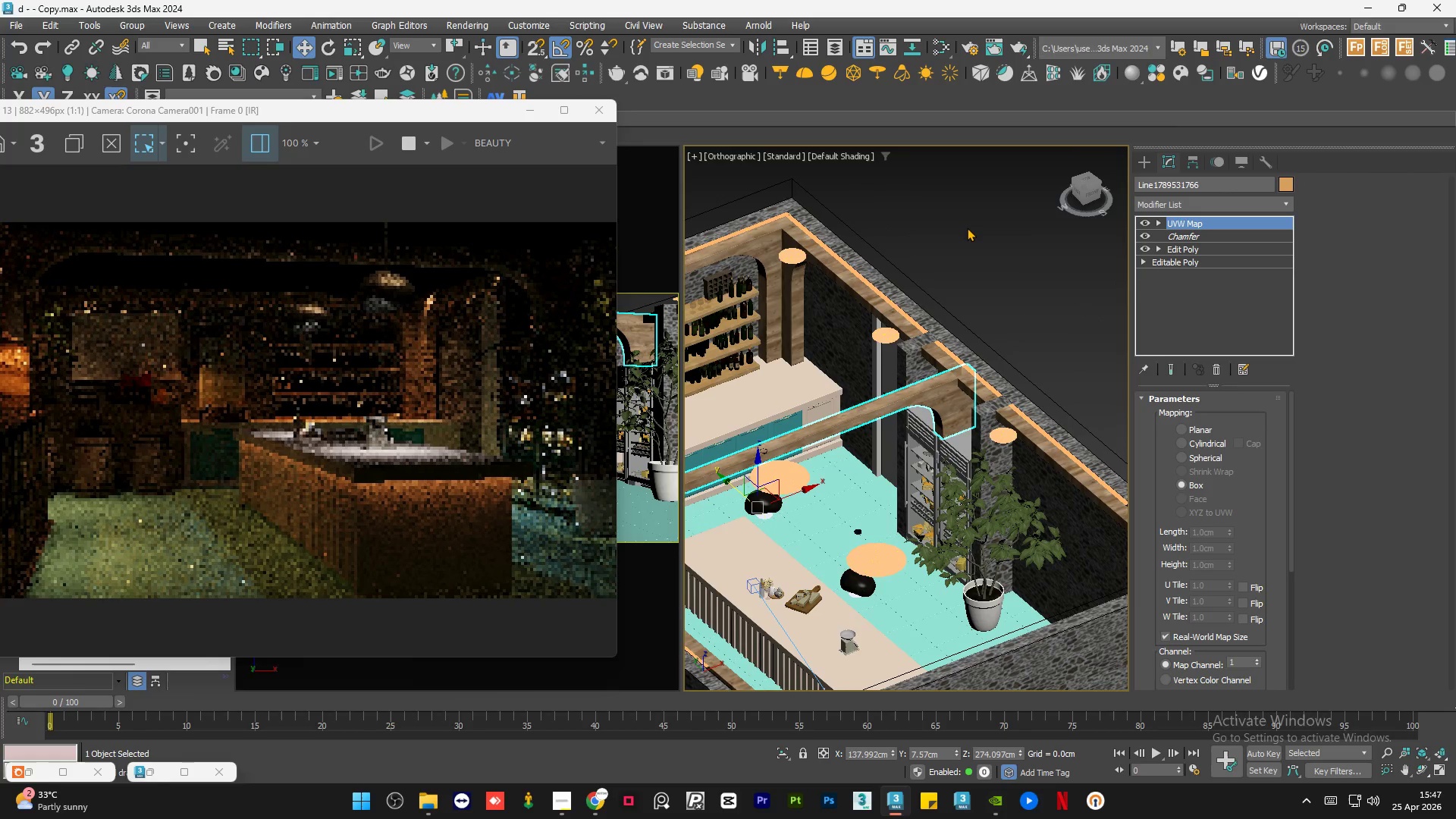 
double_click([967, 228])
 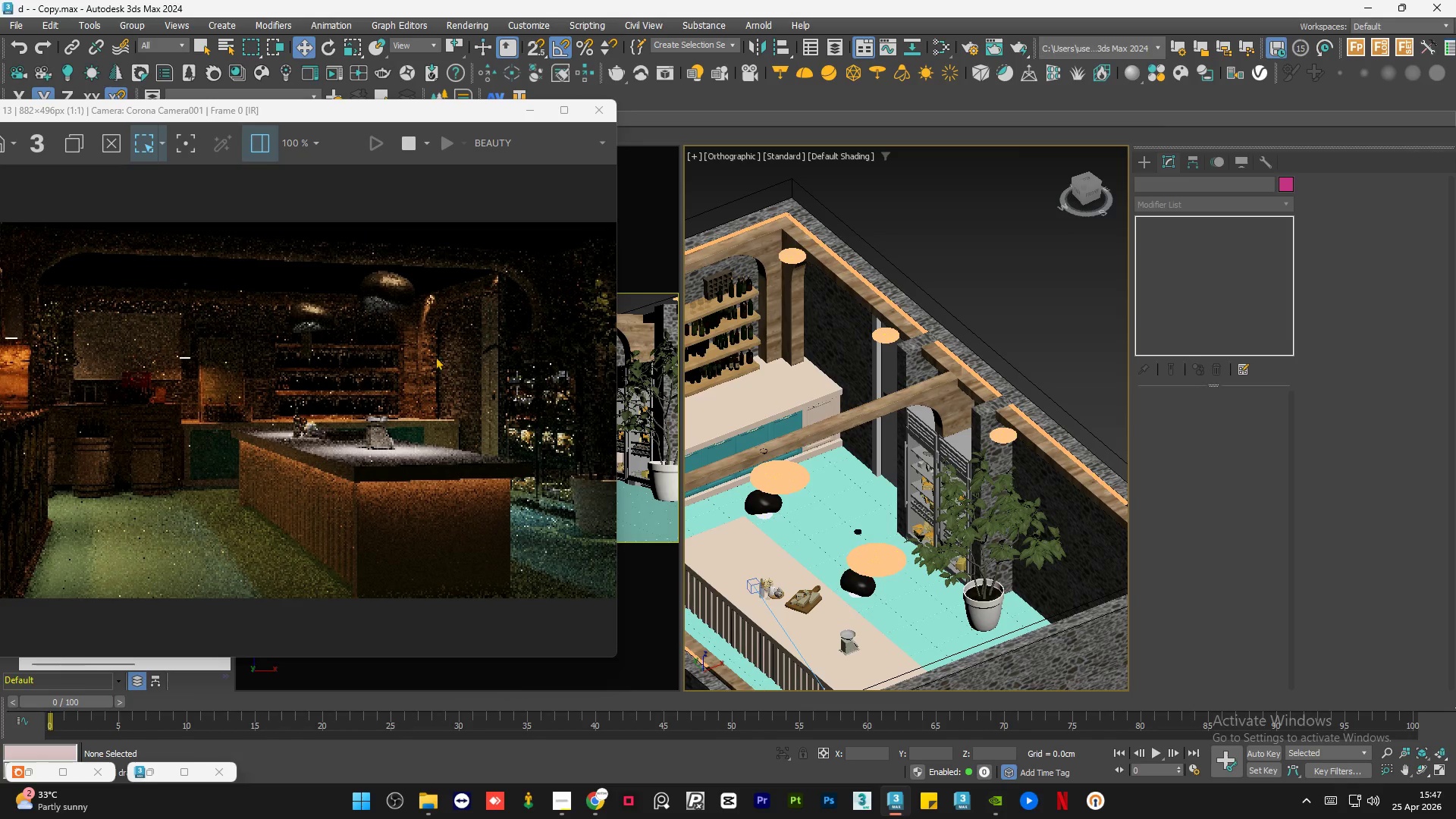 
scroll: coordinate [450, 374], scroll_direction: up, amount: 2.0
 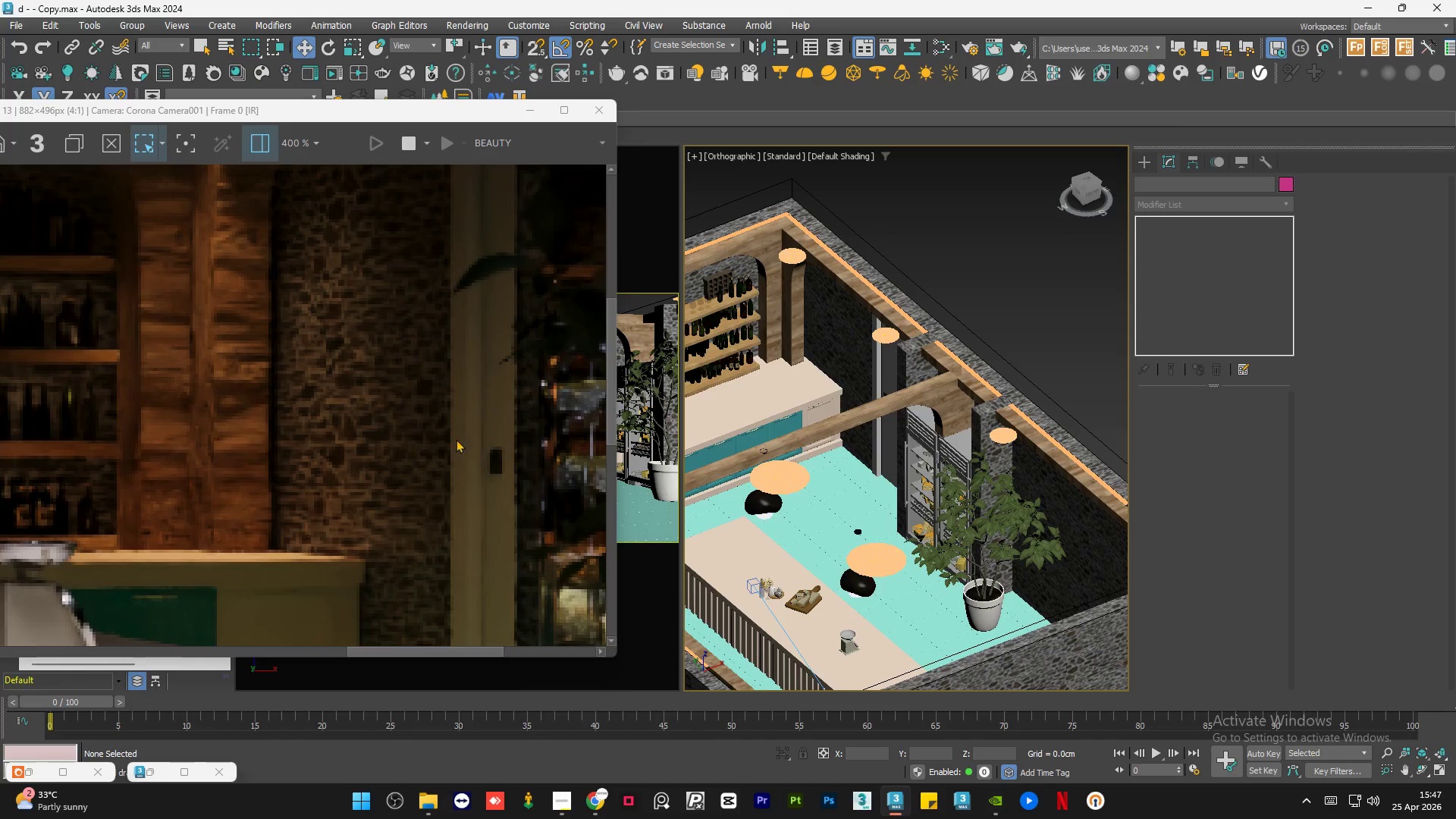 
scroll: coordinate [456, 477], scroll_direction: down, amount: 1.0
 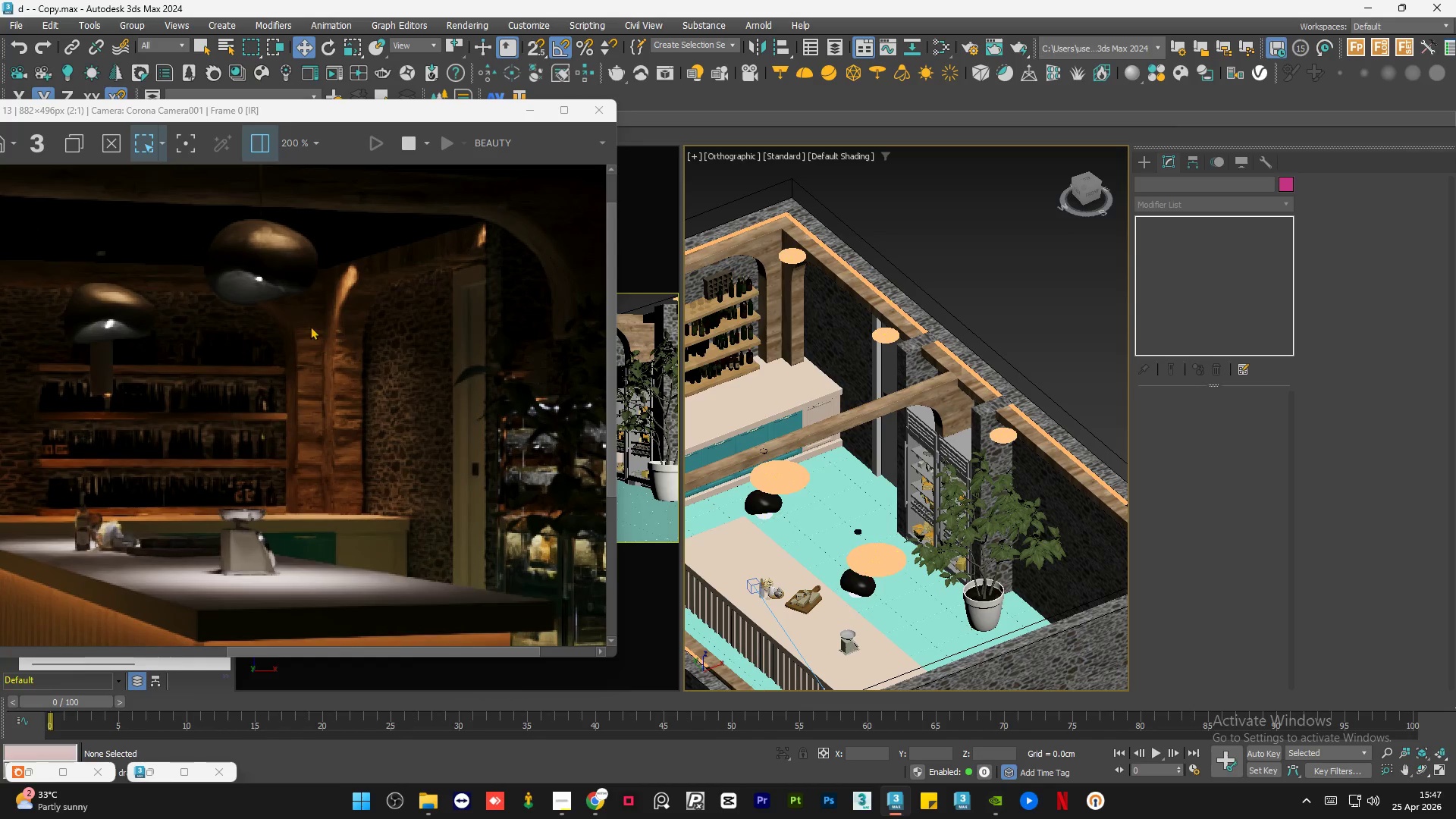 
scroll: coordinate [310, 326], scroll_direction: up, amount: 1.0
 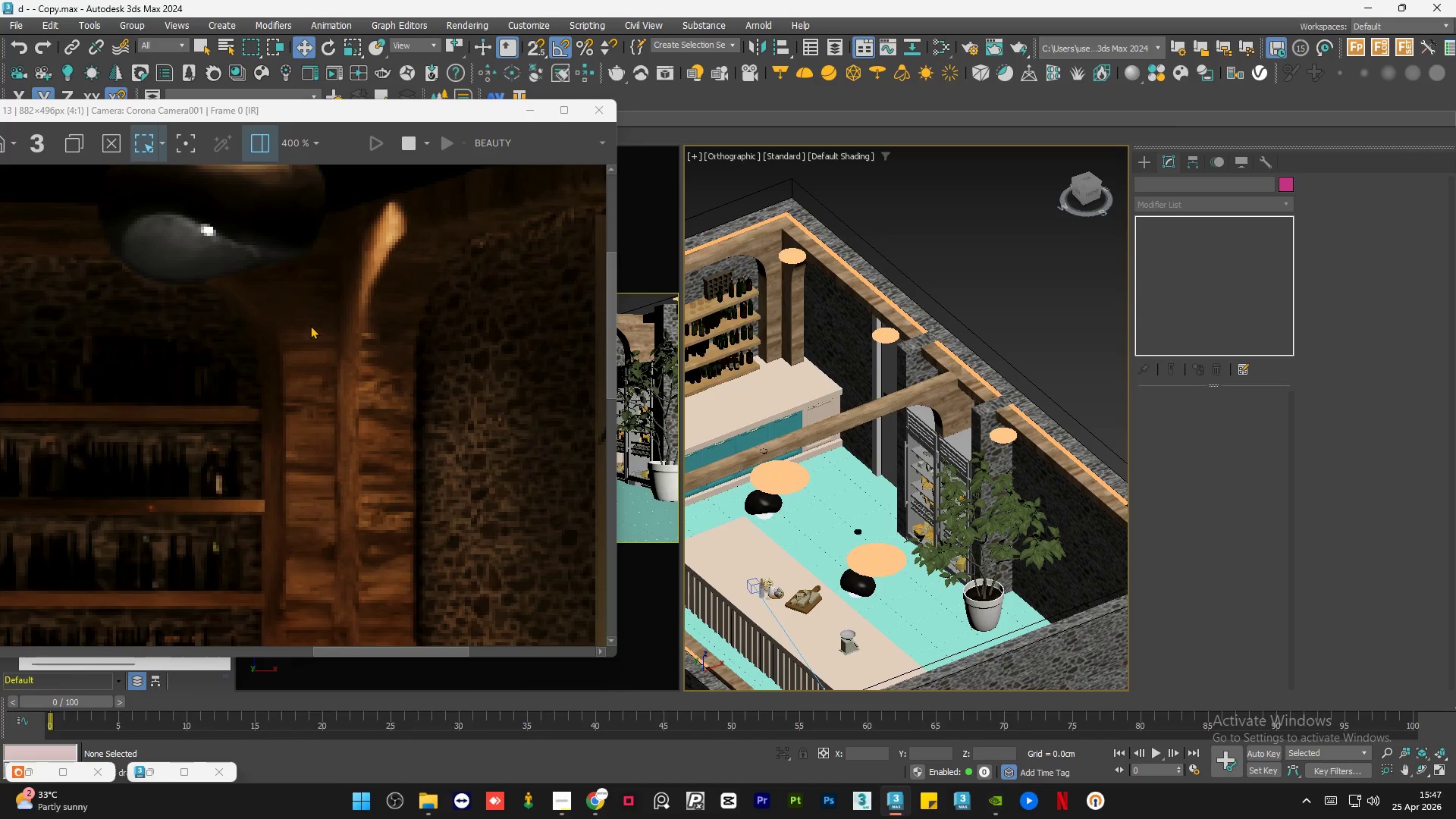 
scroll: coordinate [310, 325], scroll_direction: down, amount: 1.0
 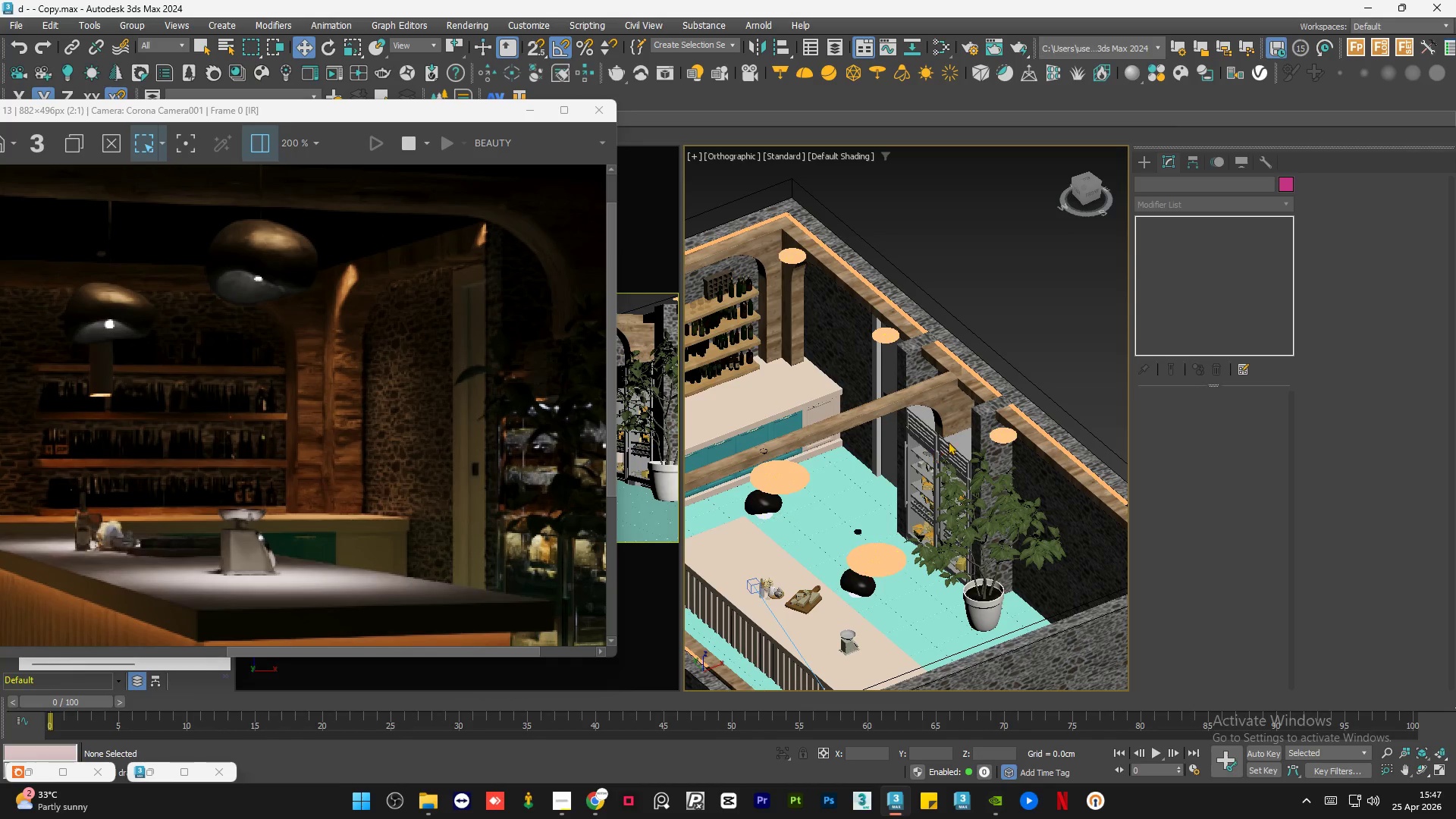 
hold_key(key=AltLeft, duration=0.67)
 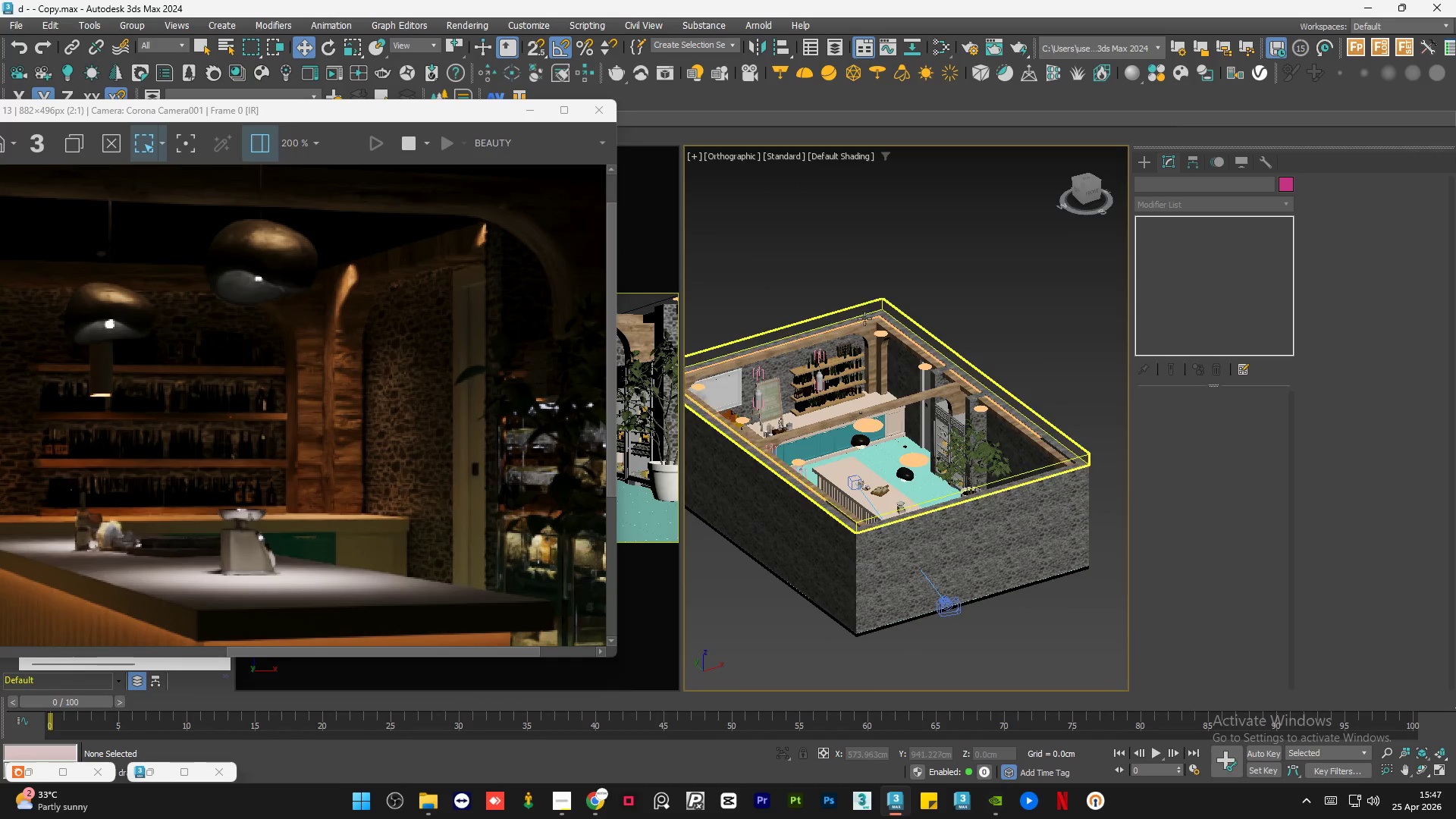 
scroll: coordinate [971, 432], scroll_direction: down, amount: 2.0
 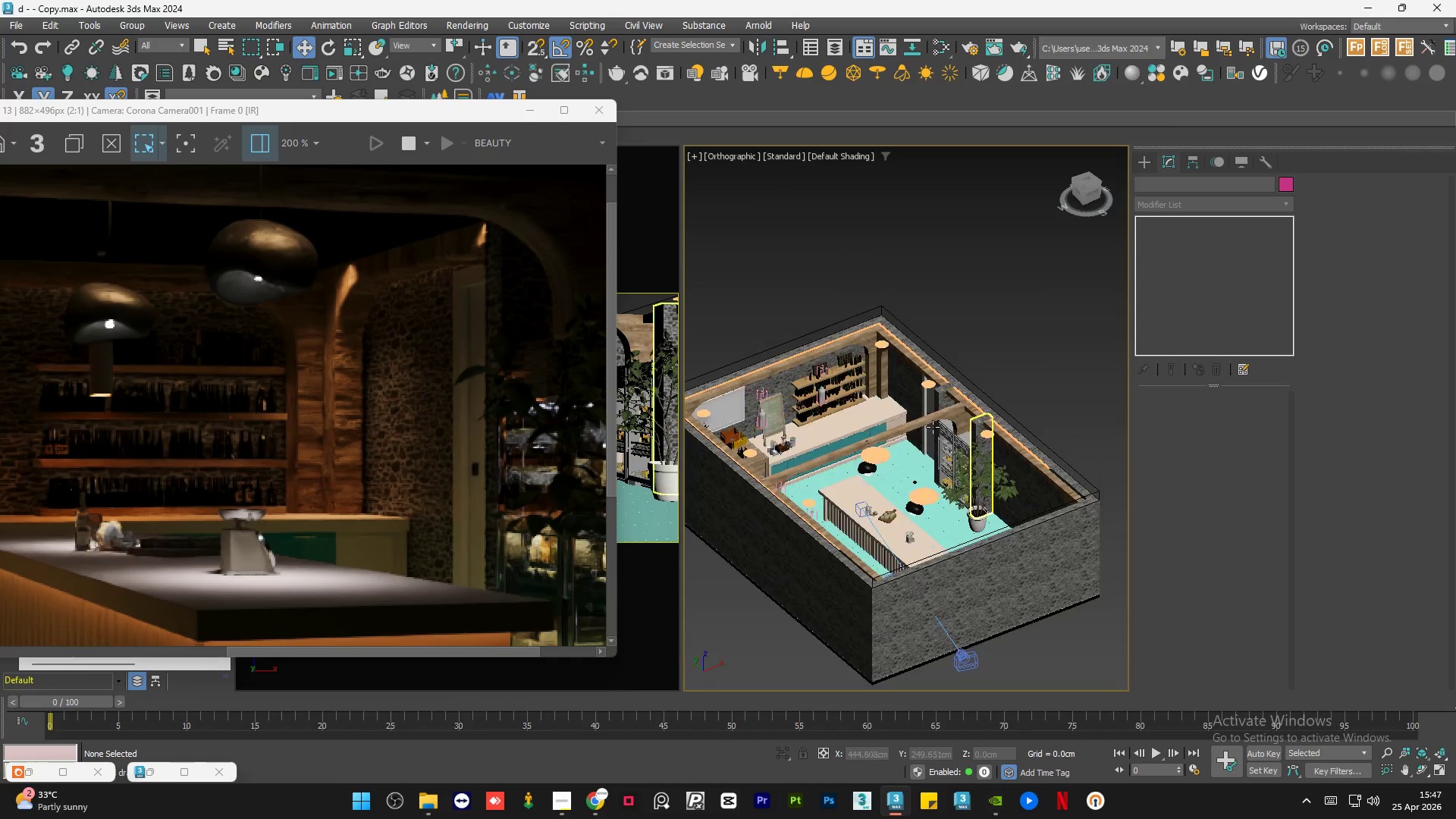 
left_click([865, 327])
 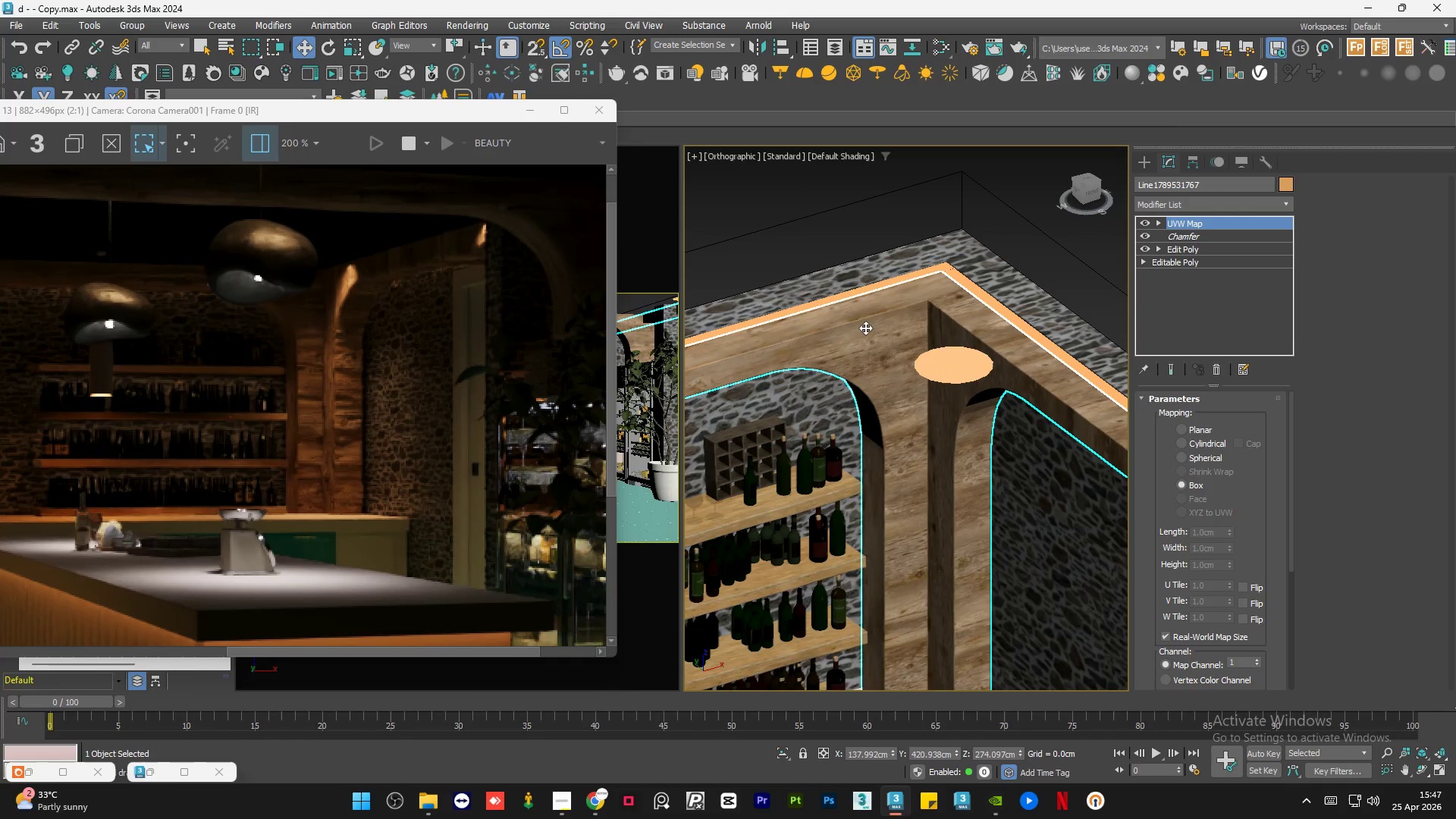 
scroll: coordinate [884, 357], scroll_direction: up, amount: 8.0
 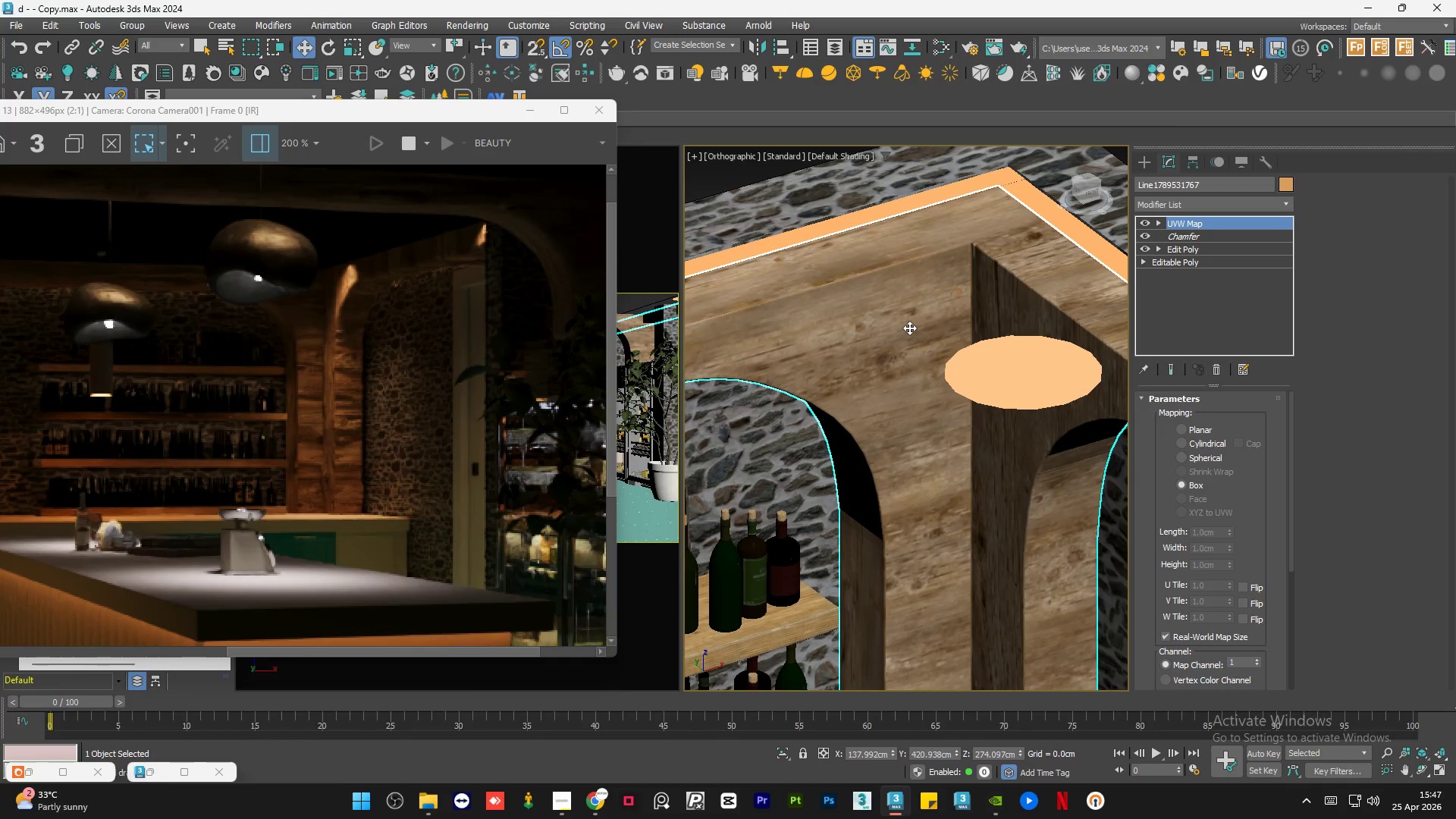 
scroll: coordinate [909, 328], scroll_direction: down, amount: 1.0
 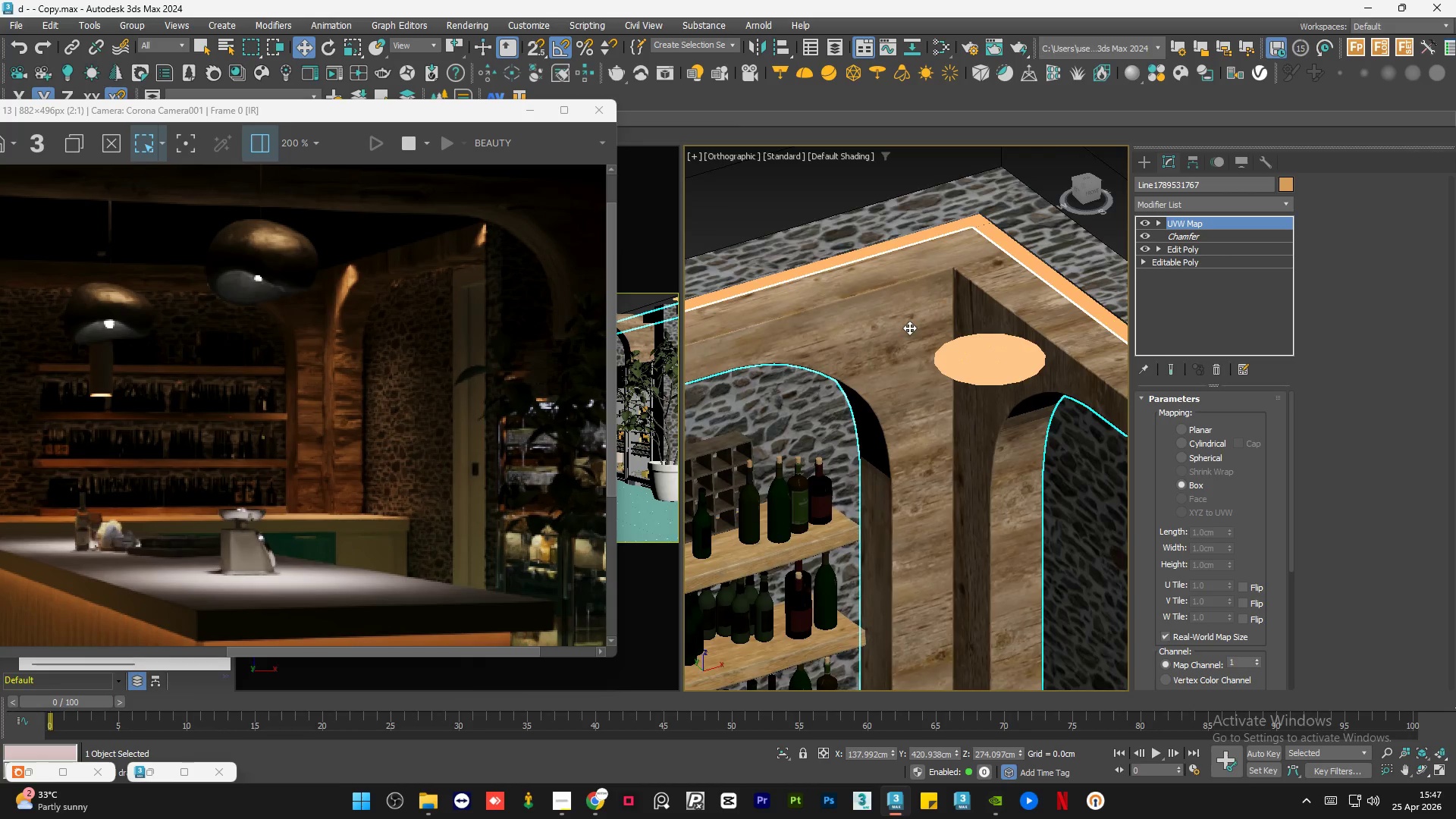 
hold_key(key=AltLeft, duration=0.84)
 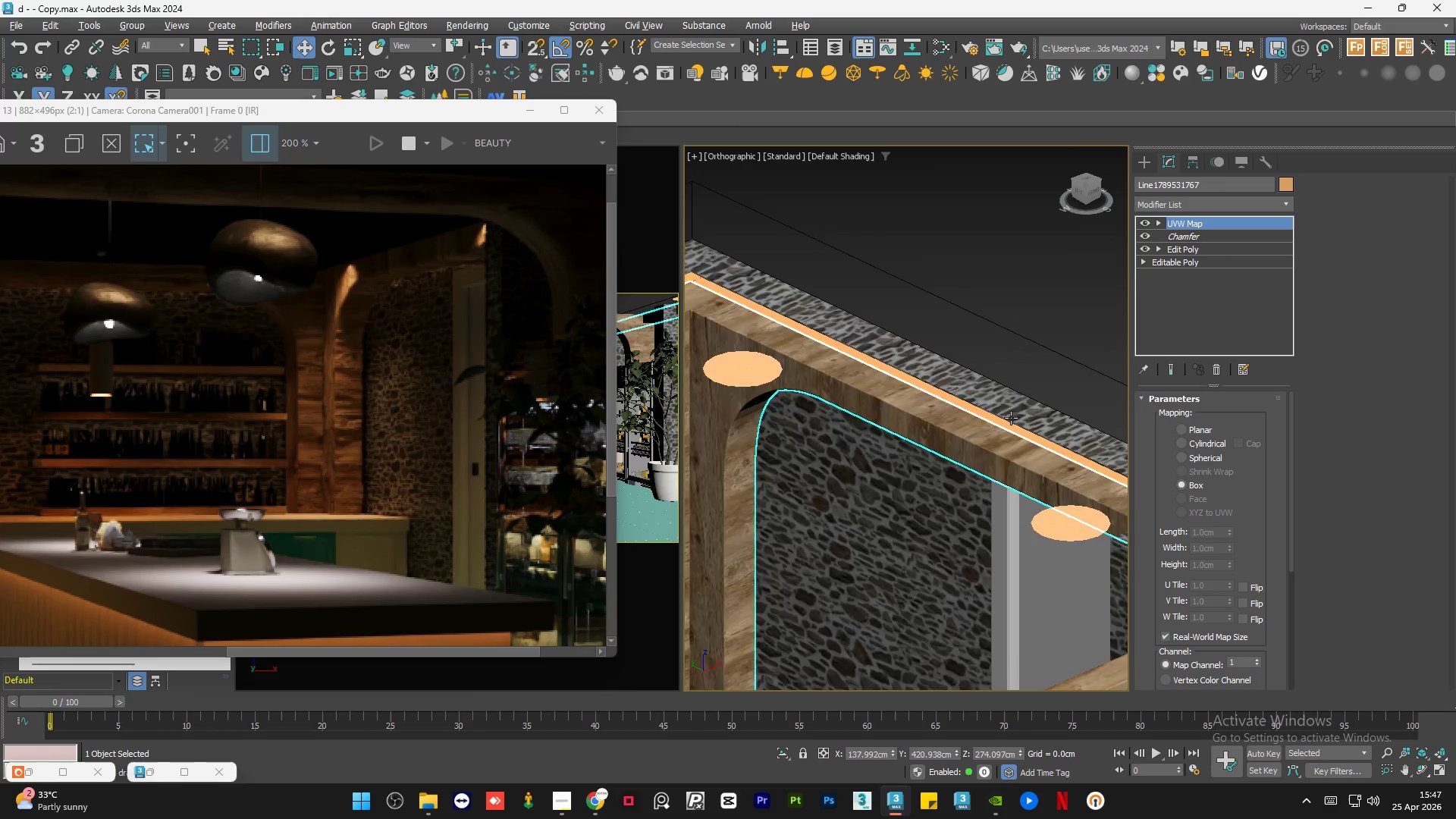 
hold_key(key=AltLeft, duration=0.56)
 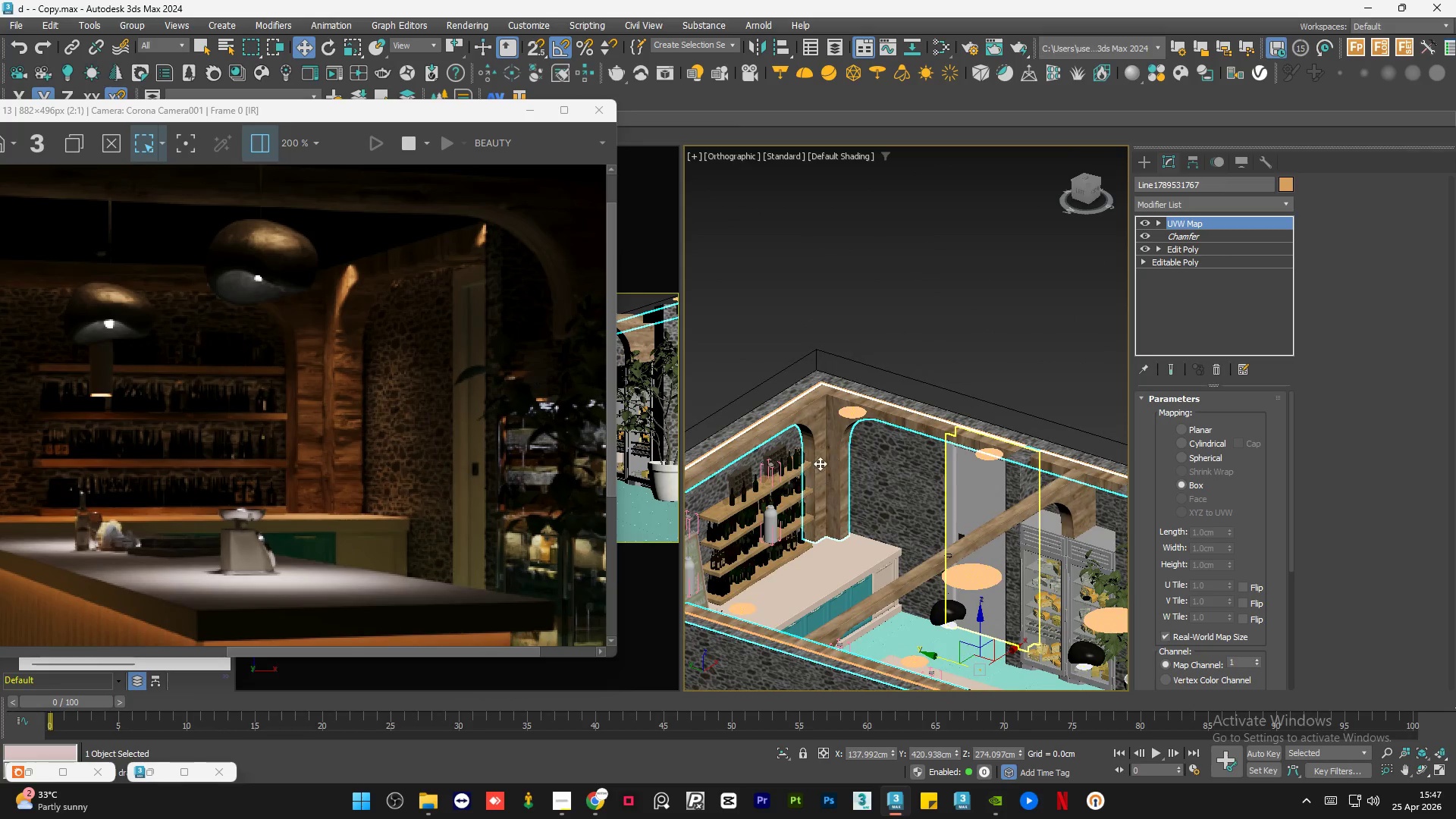 
scroll: coordinate [1023, 416], scroll_direction: down, amount: 3.0
 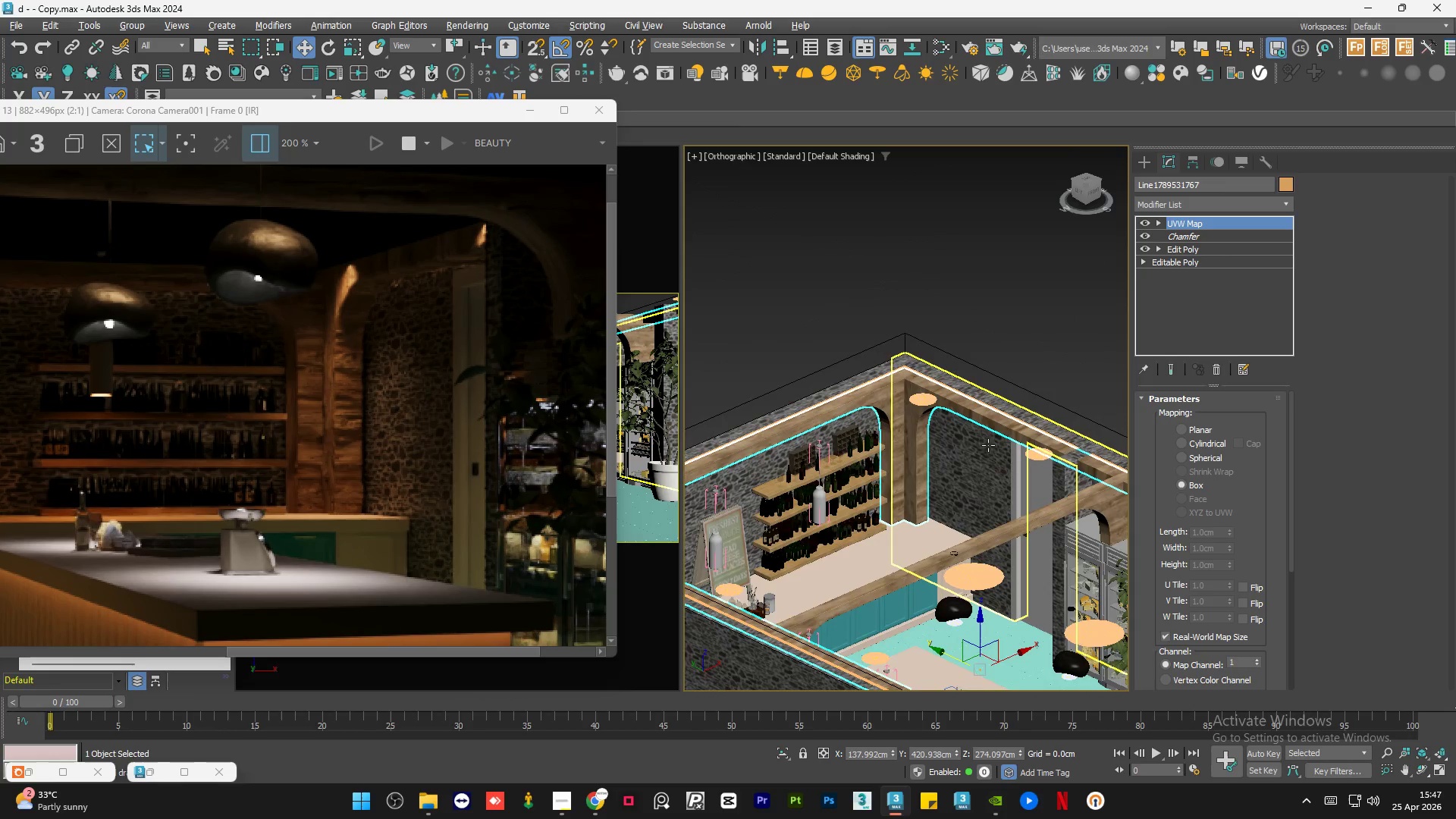 
scroll: coordinate [811, 465], scroll_direction: up, amount: 7.0
 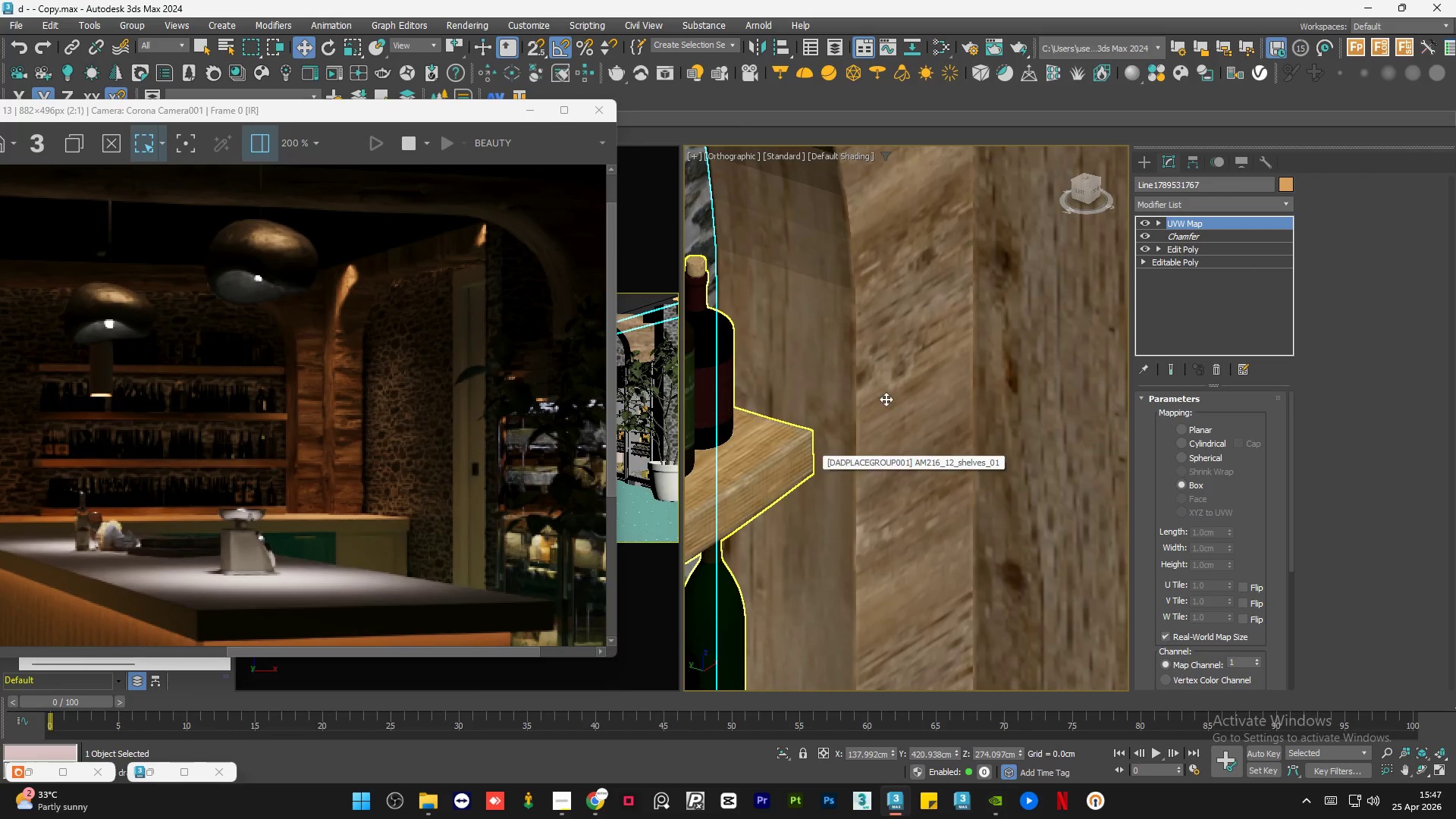 
hold_key(key=AltLeft, duration=1.02)
 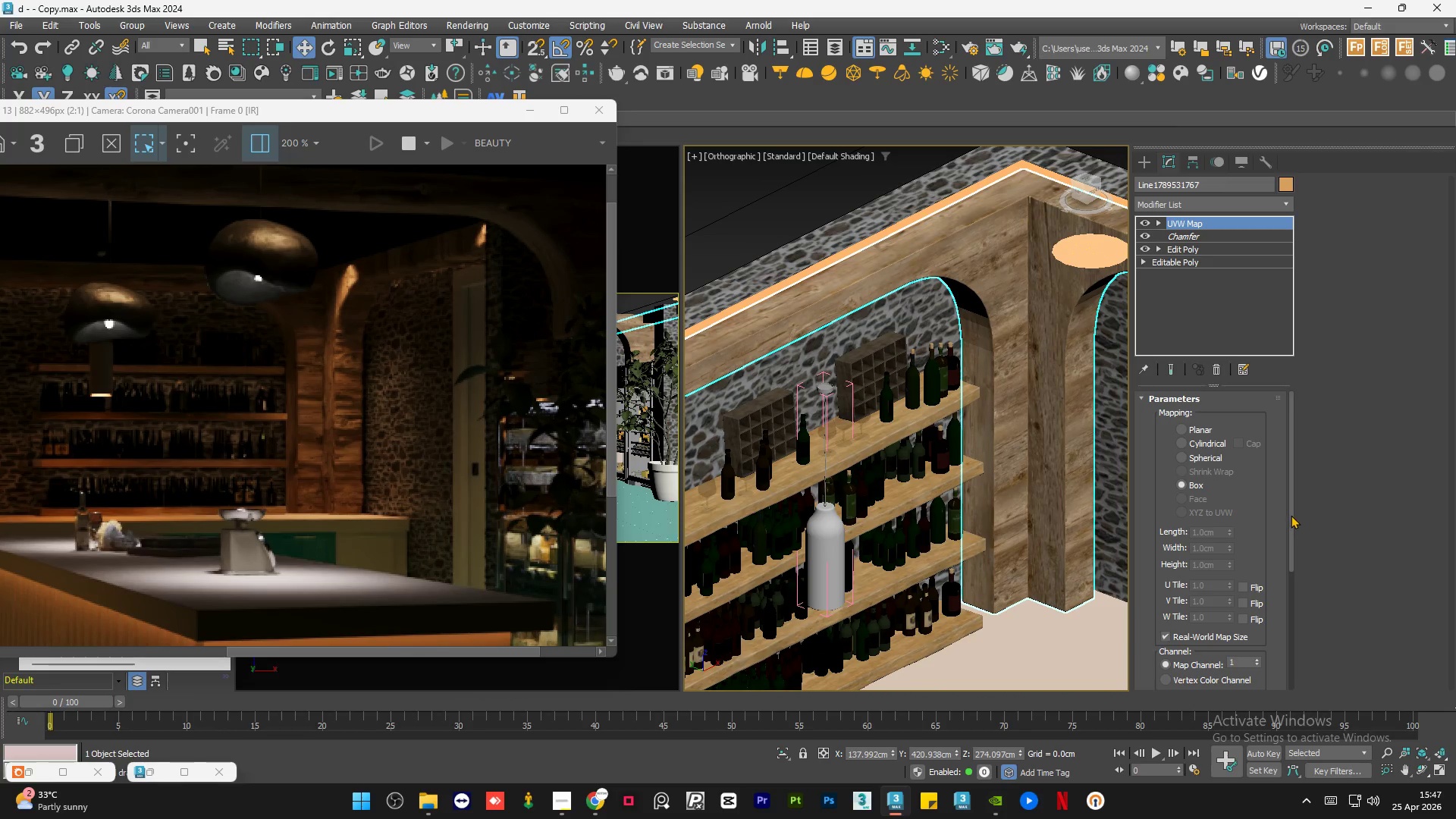 
scroll: coordinate [886, 398], scroll_direction: down, amount: 4.0
 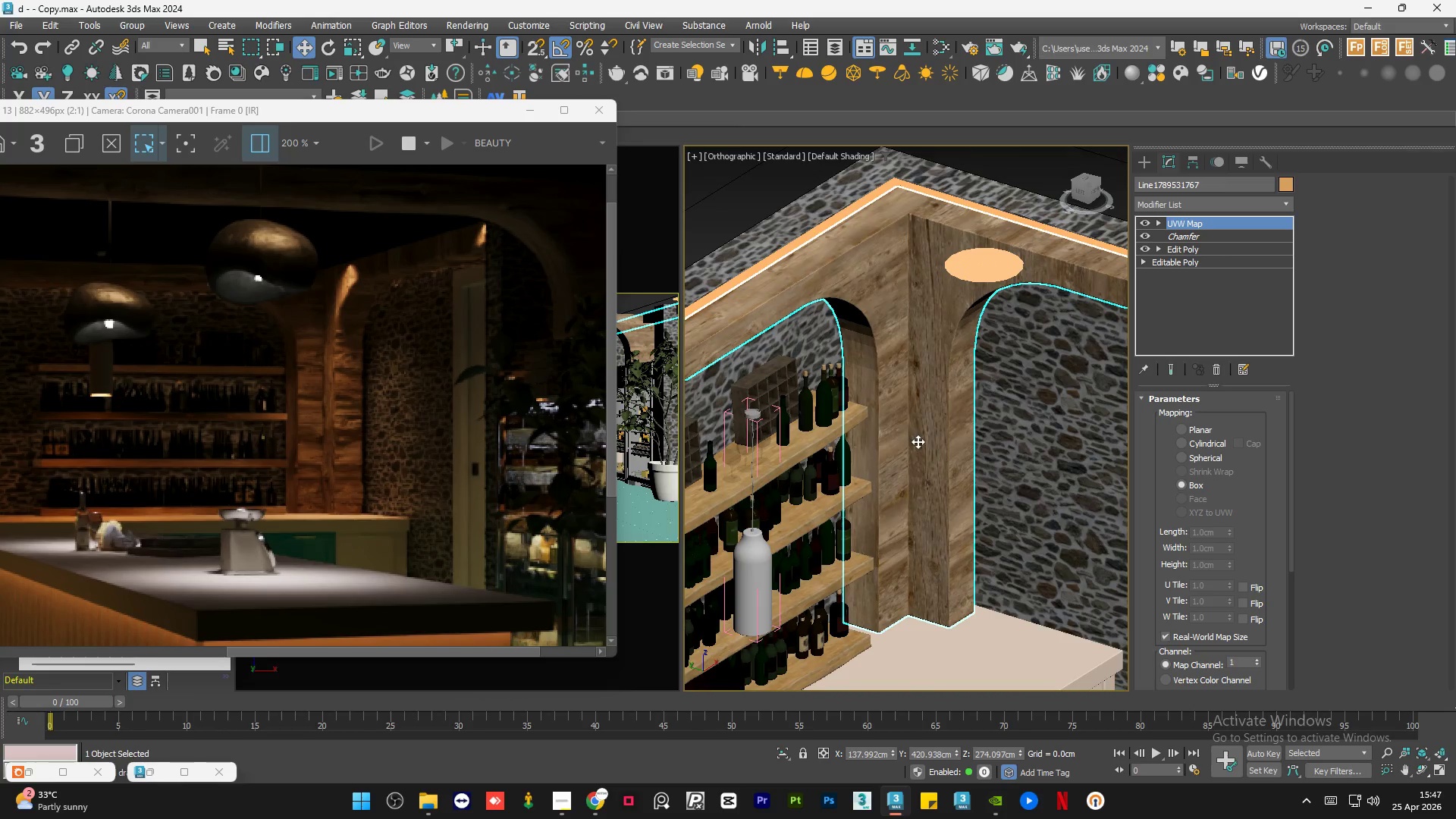 
left_click_drag(start_coordinate=[1291, 513], to_coordinate=[1294, 566])
 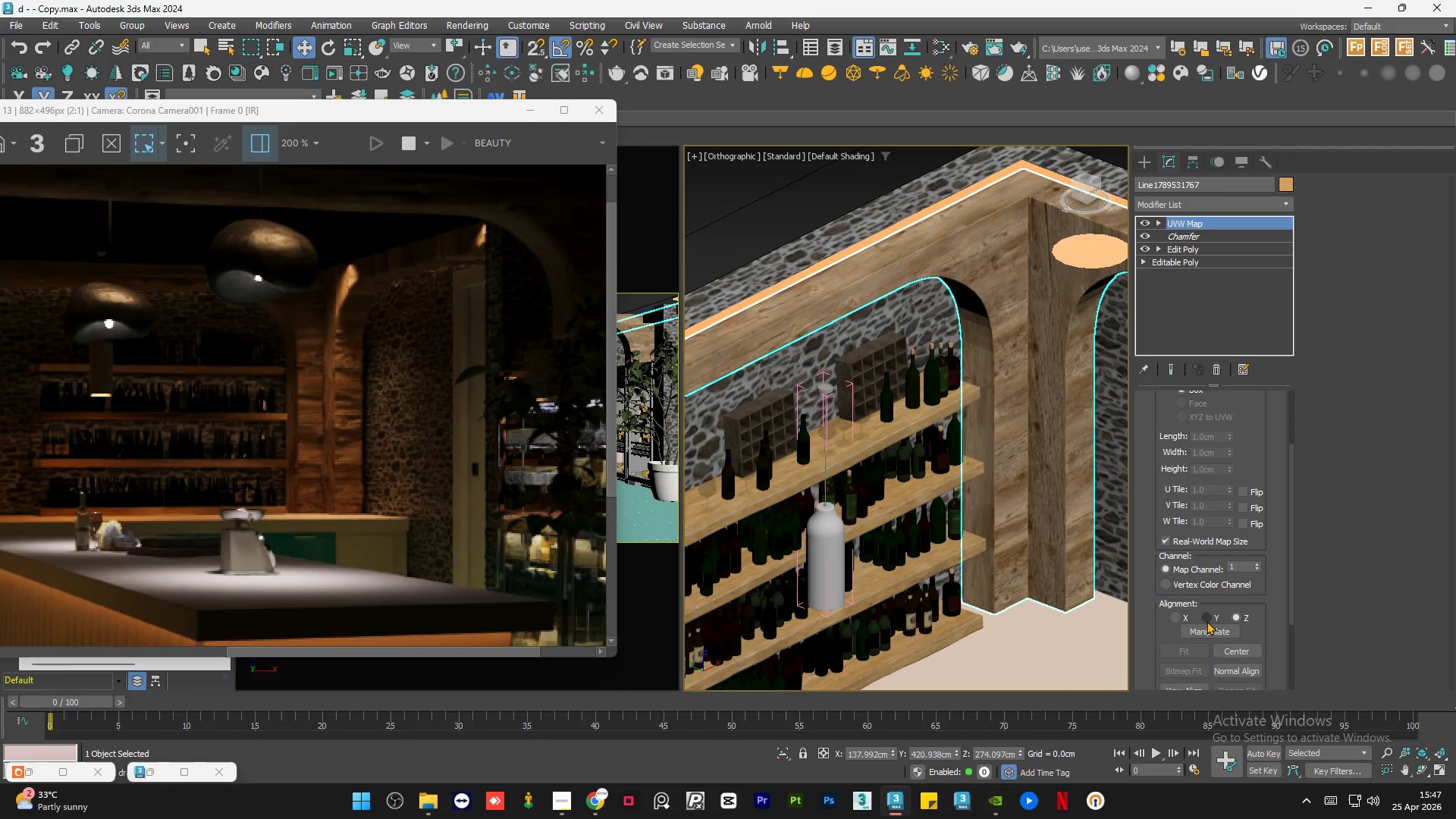 
left_click([1207, 621])
 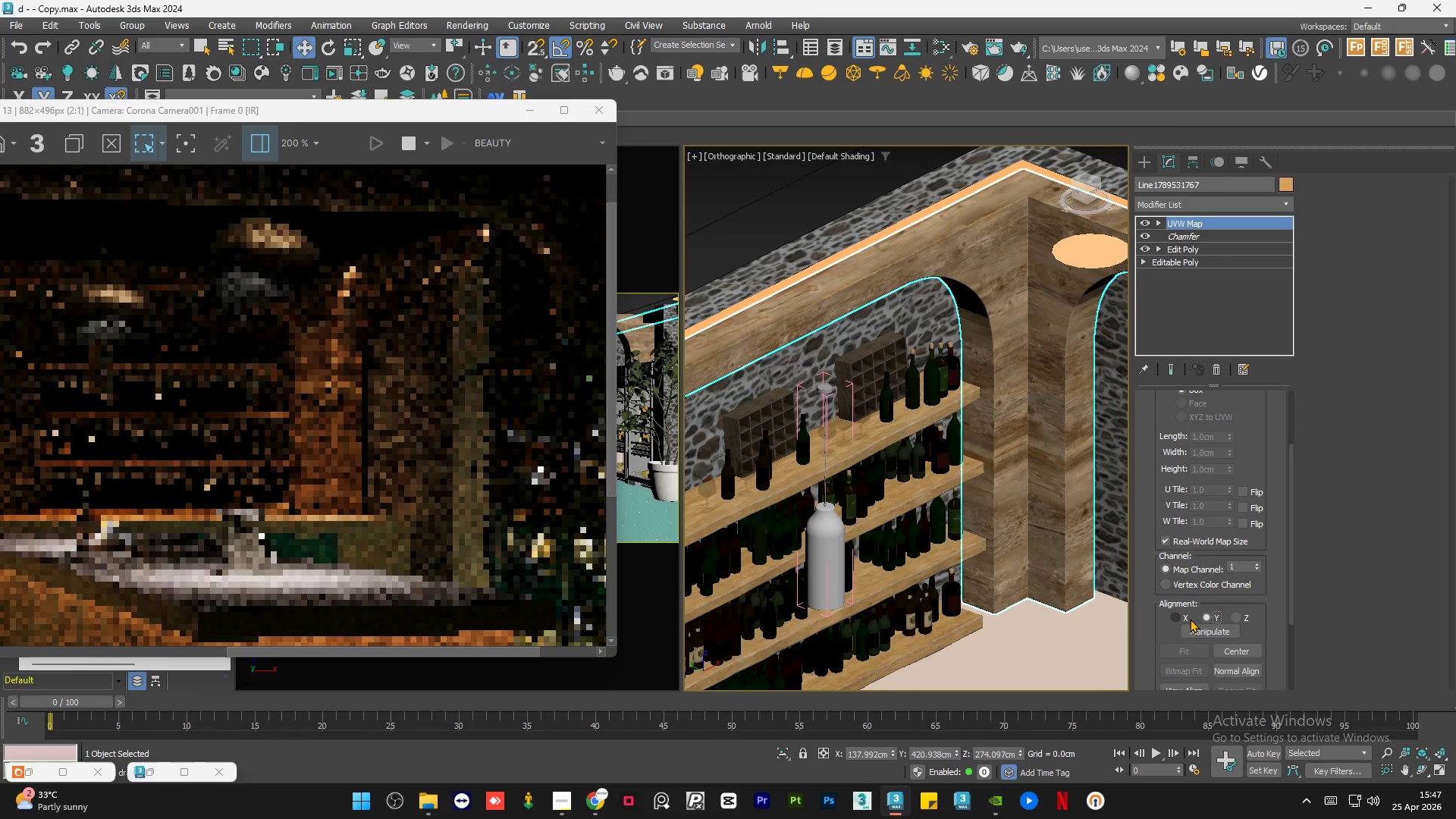 
left_click([1185, 619])
 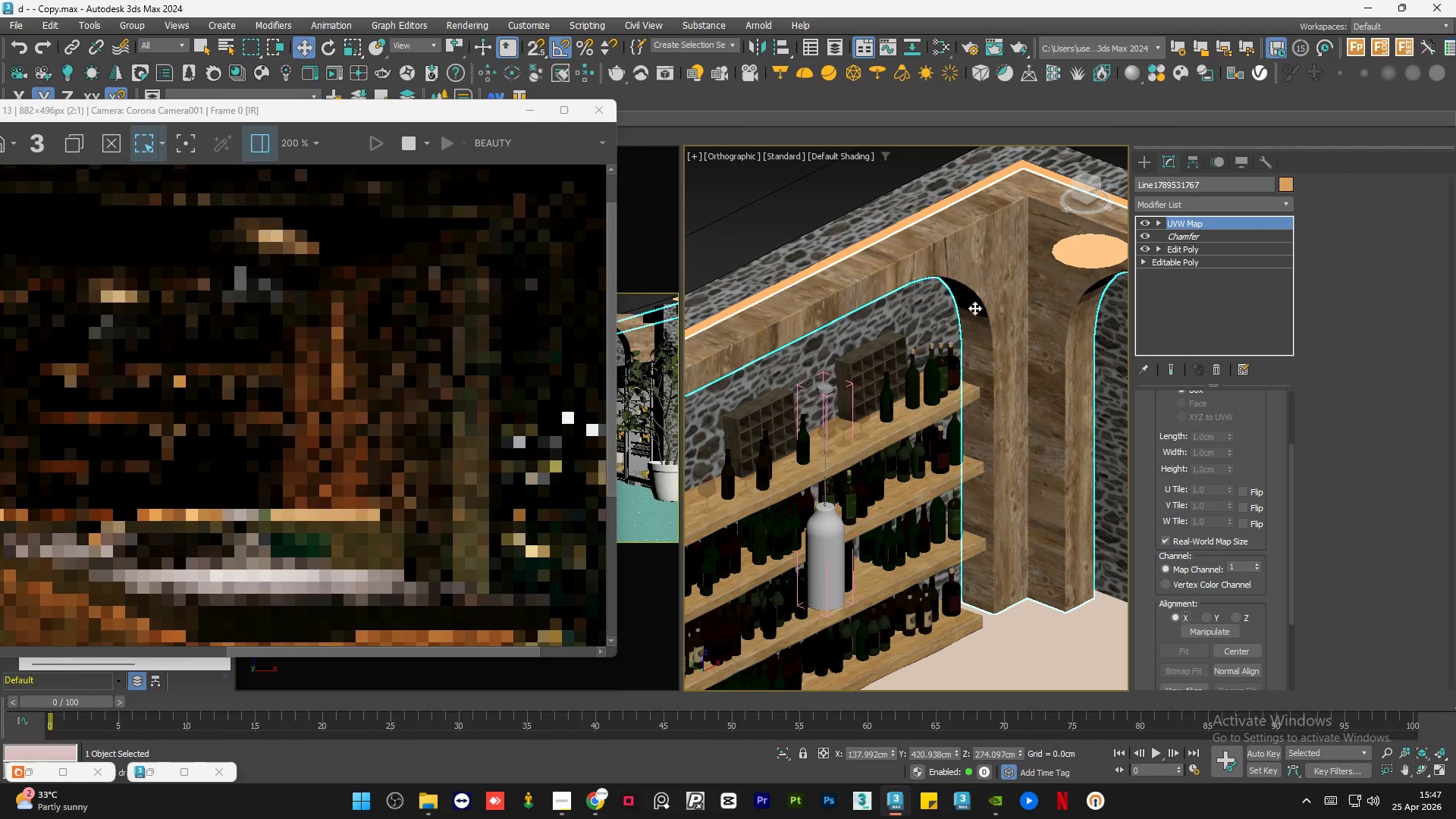 
scroll: coordinate [1029, 345], scroll_direction: up, amount: 3.0
 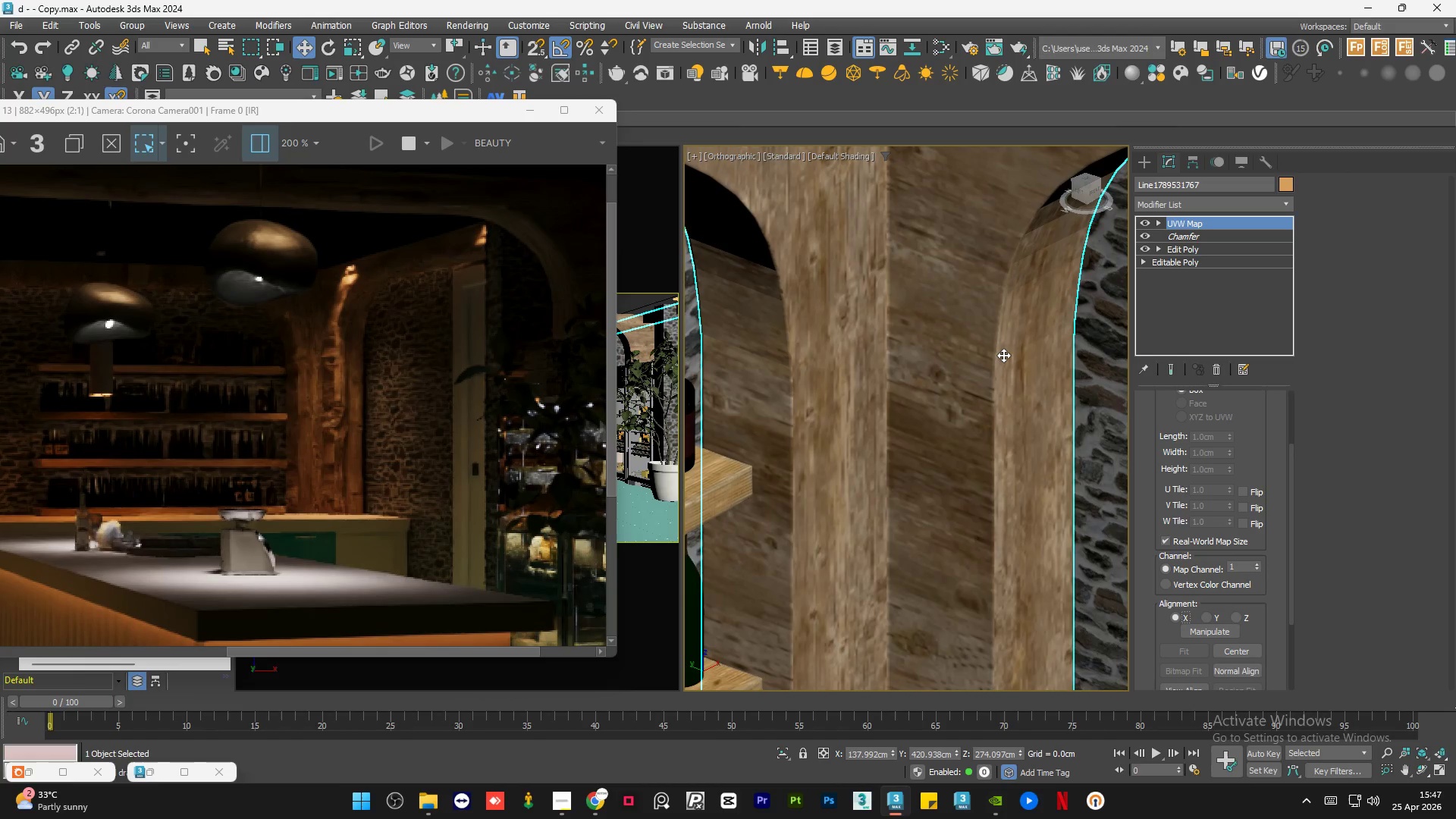 
scroll: coordinate [982, 399], scroll_direction: down, amount: 2.0
 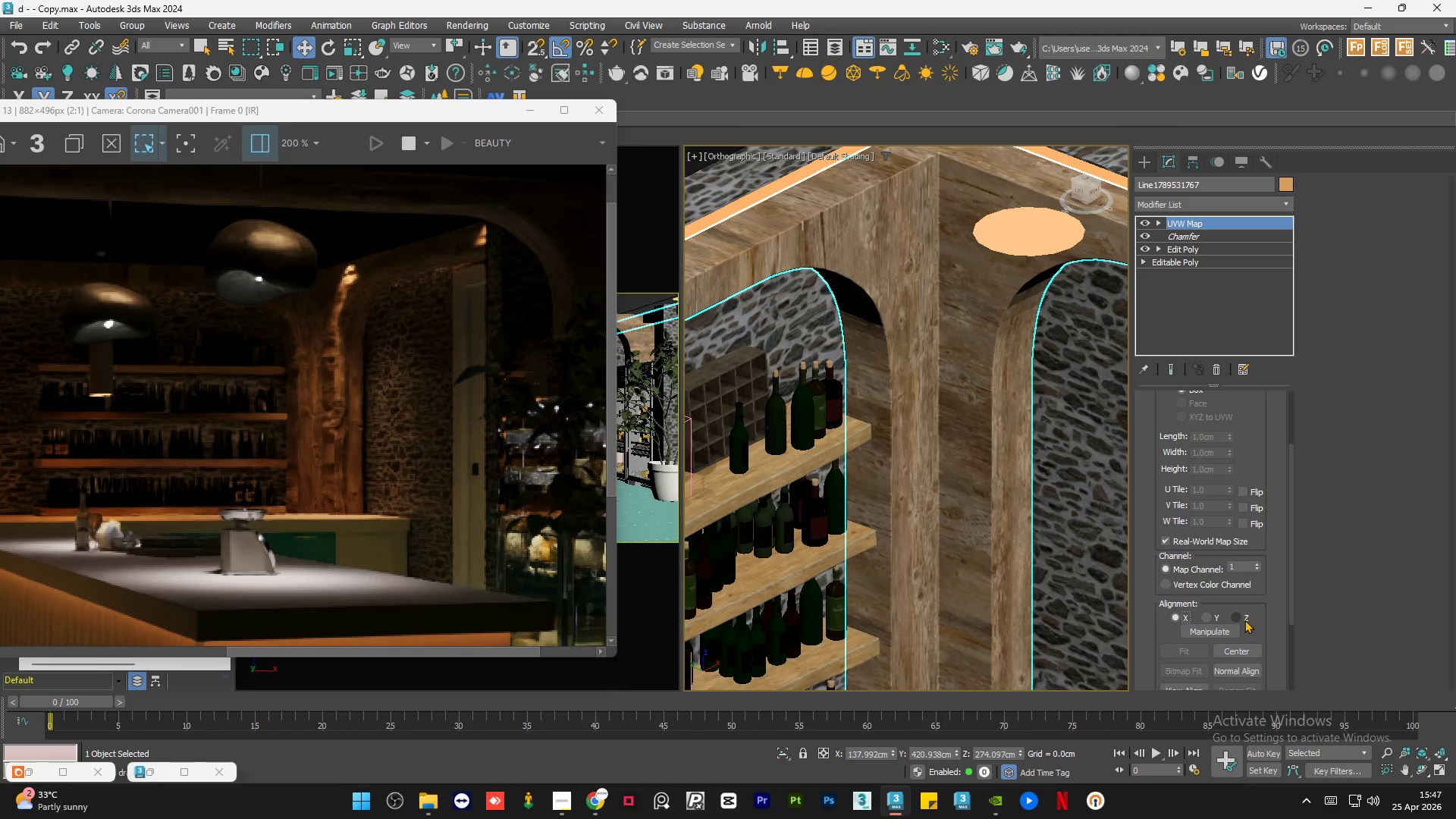 
left_click([1234, 616])
 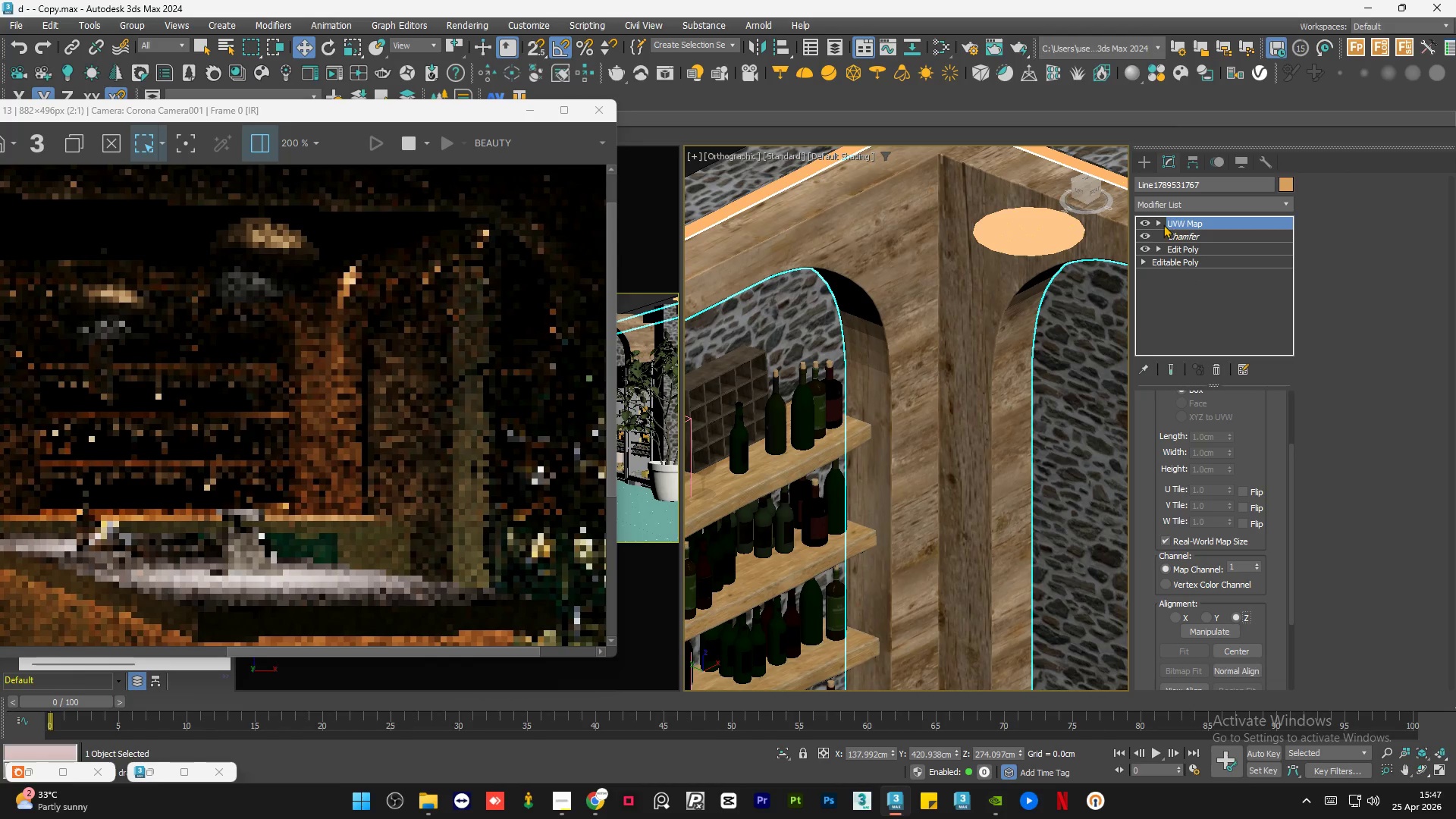 
left_click([1157, 223])
 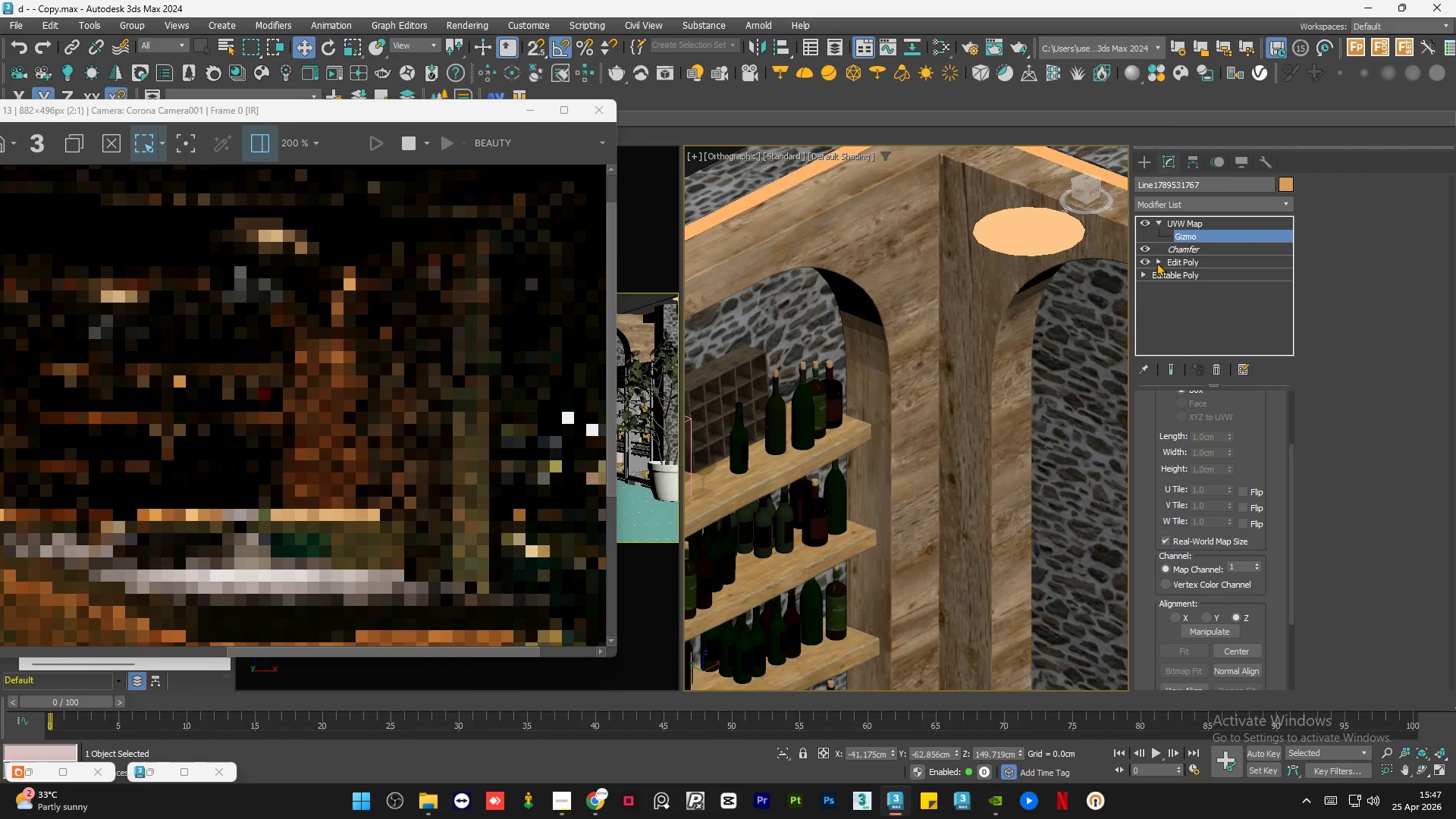 
scroll: coordinate [924, 367], scroll_direction: down, amount: 5.0
 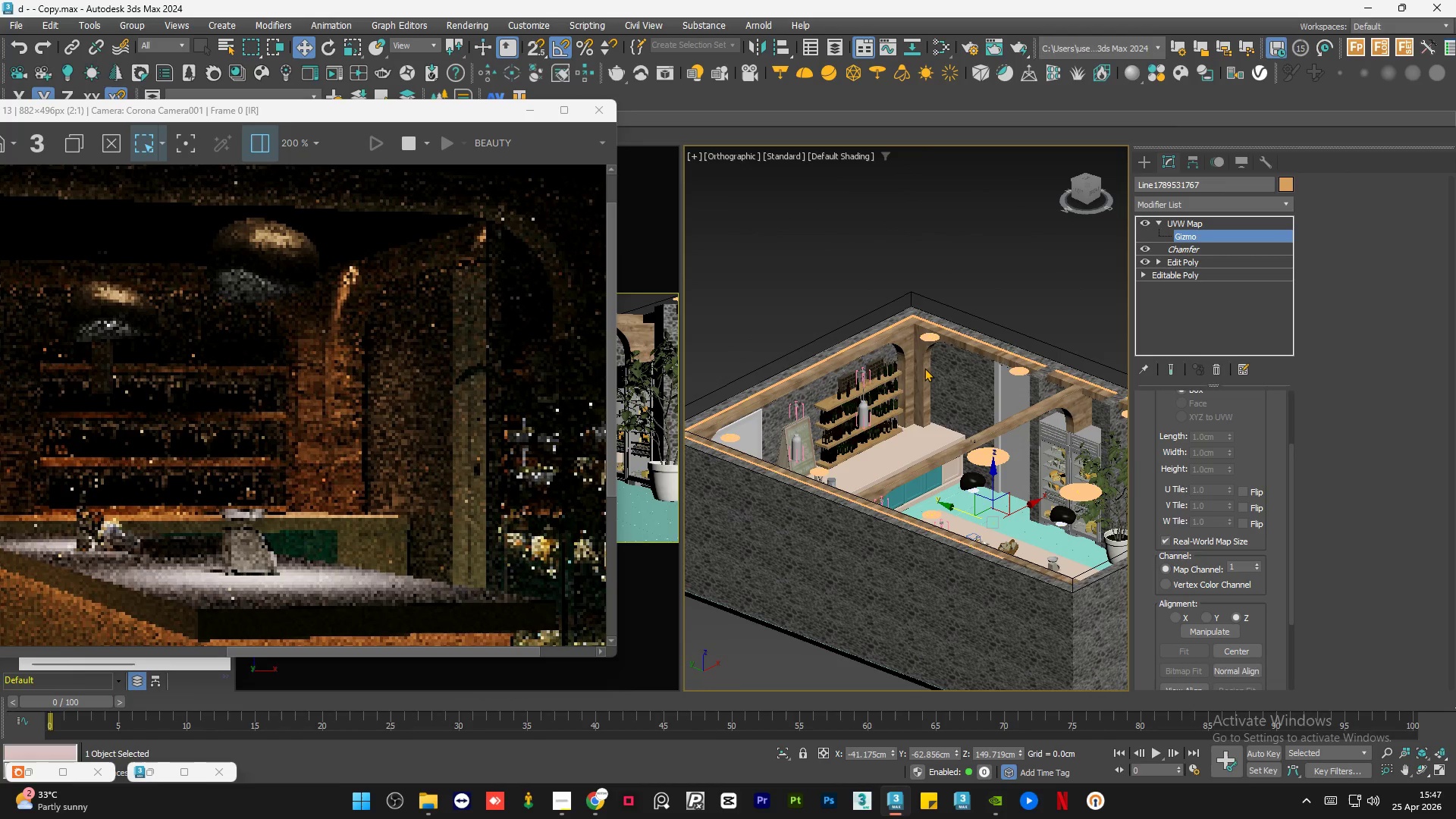 
key(E)
 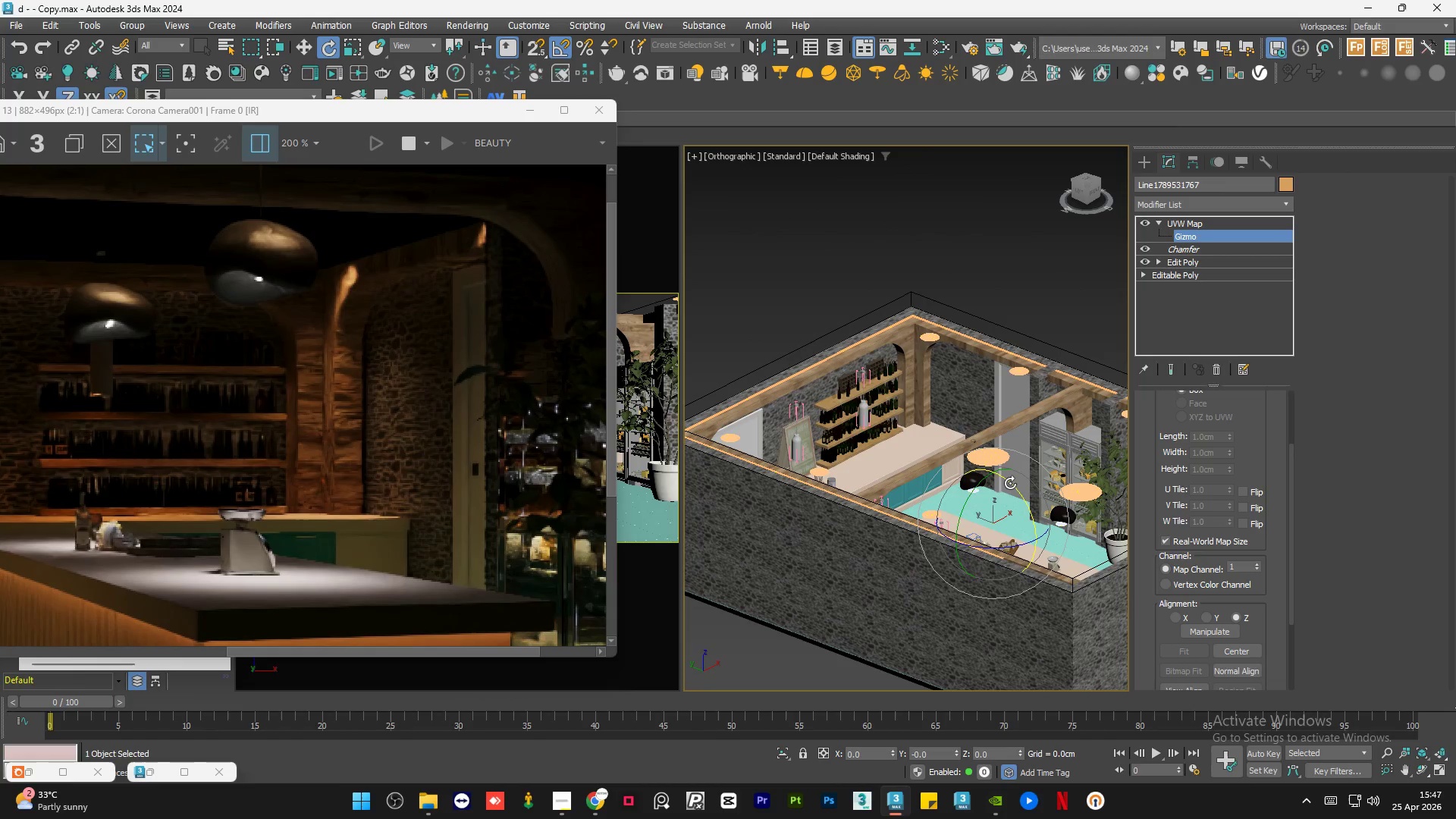 
scroll: coordinate [985, 490], scroll_direction: up, amount: 2.0
 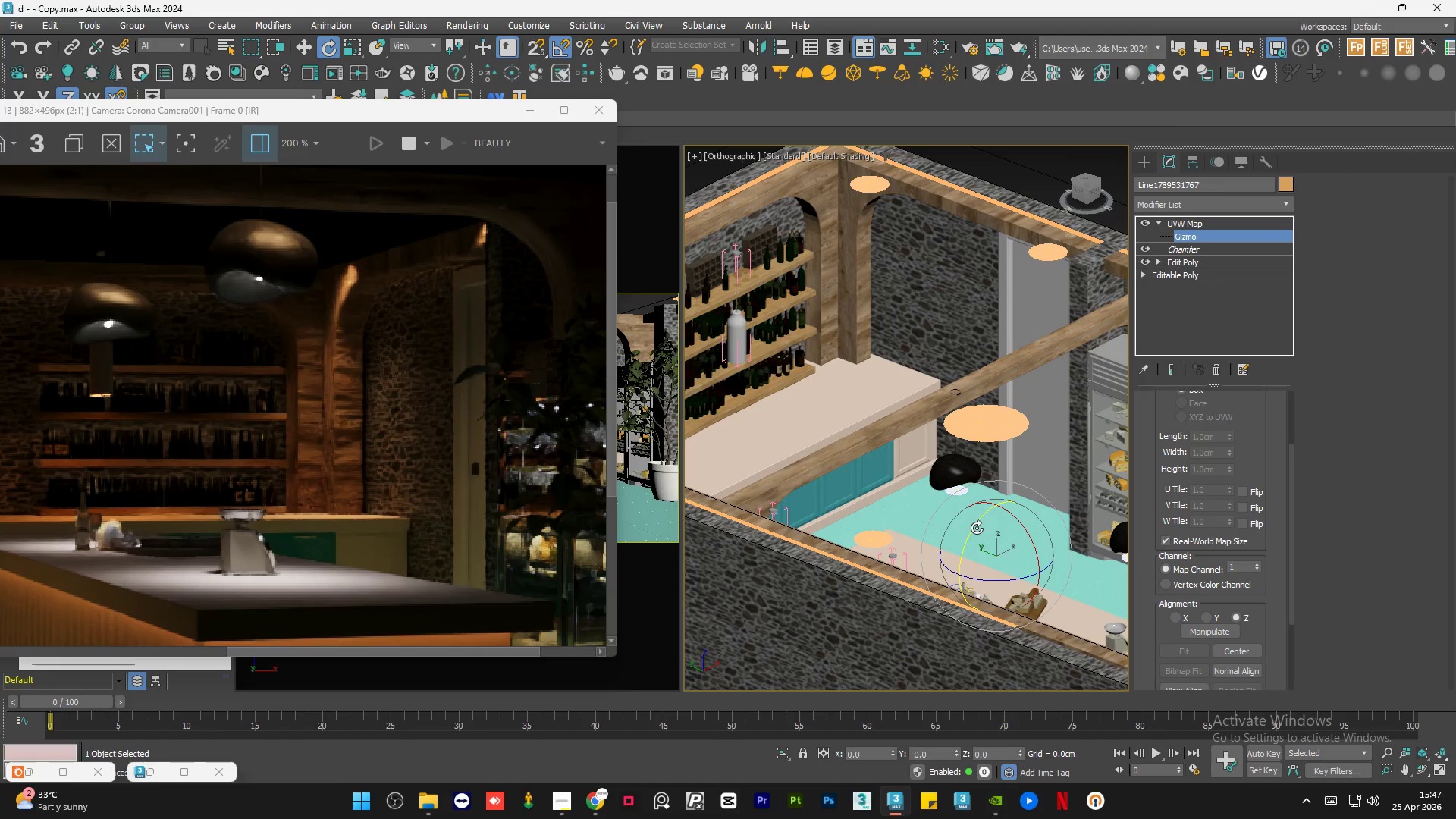 
left_click_drag(start_coordinate=[977, 528], to_coordinate=[1022, 475])
 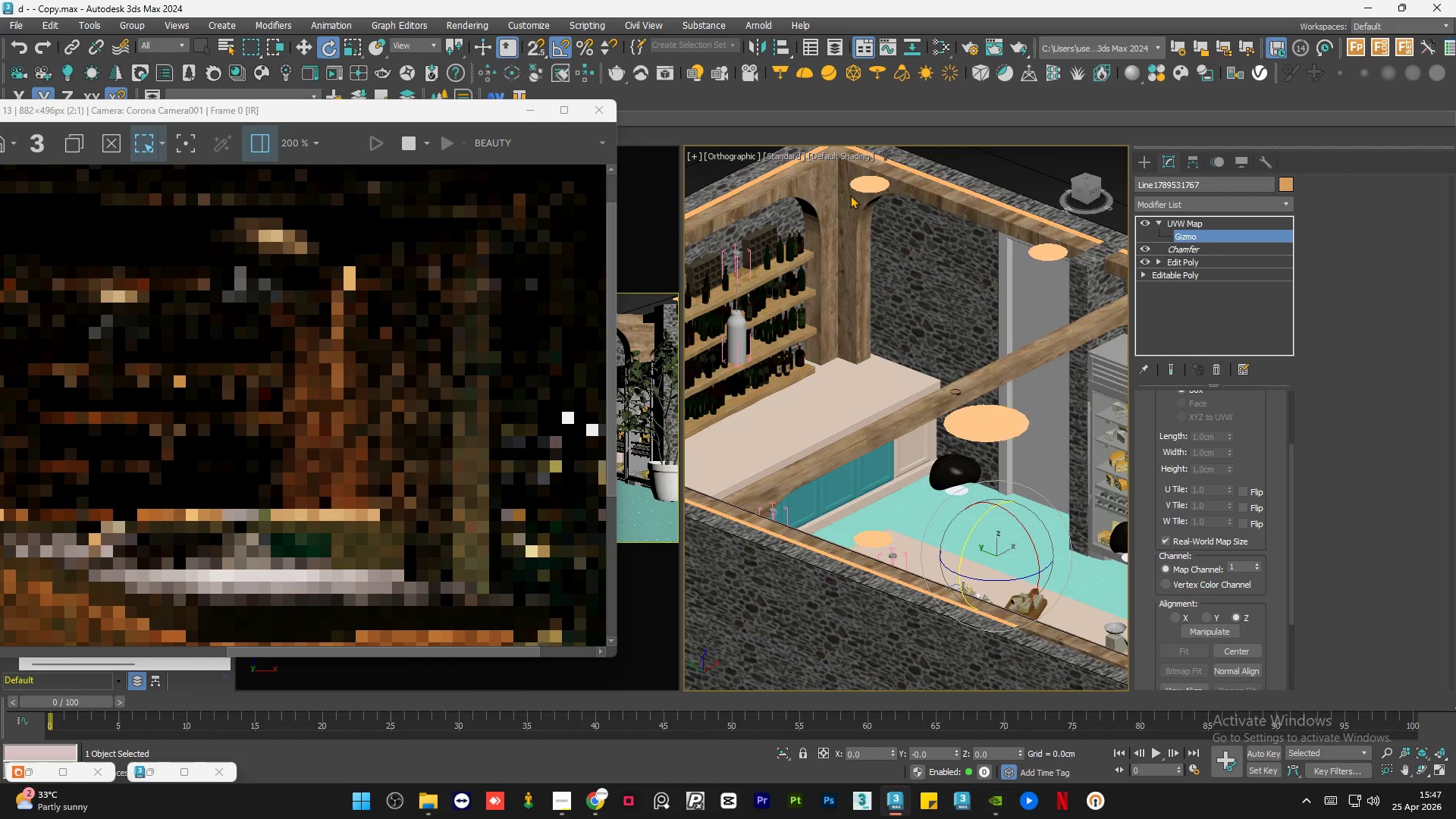 
scroll: coordinate [350, 373], scroll_direction: up, amount: 5.0
 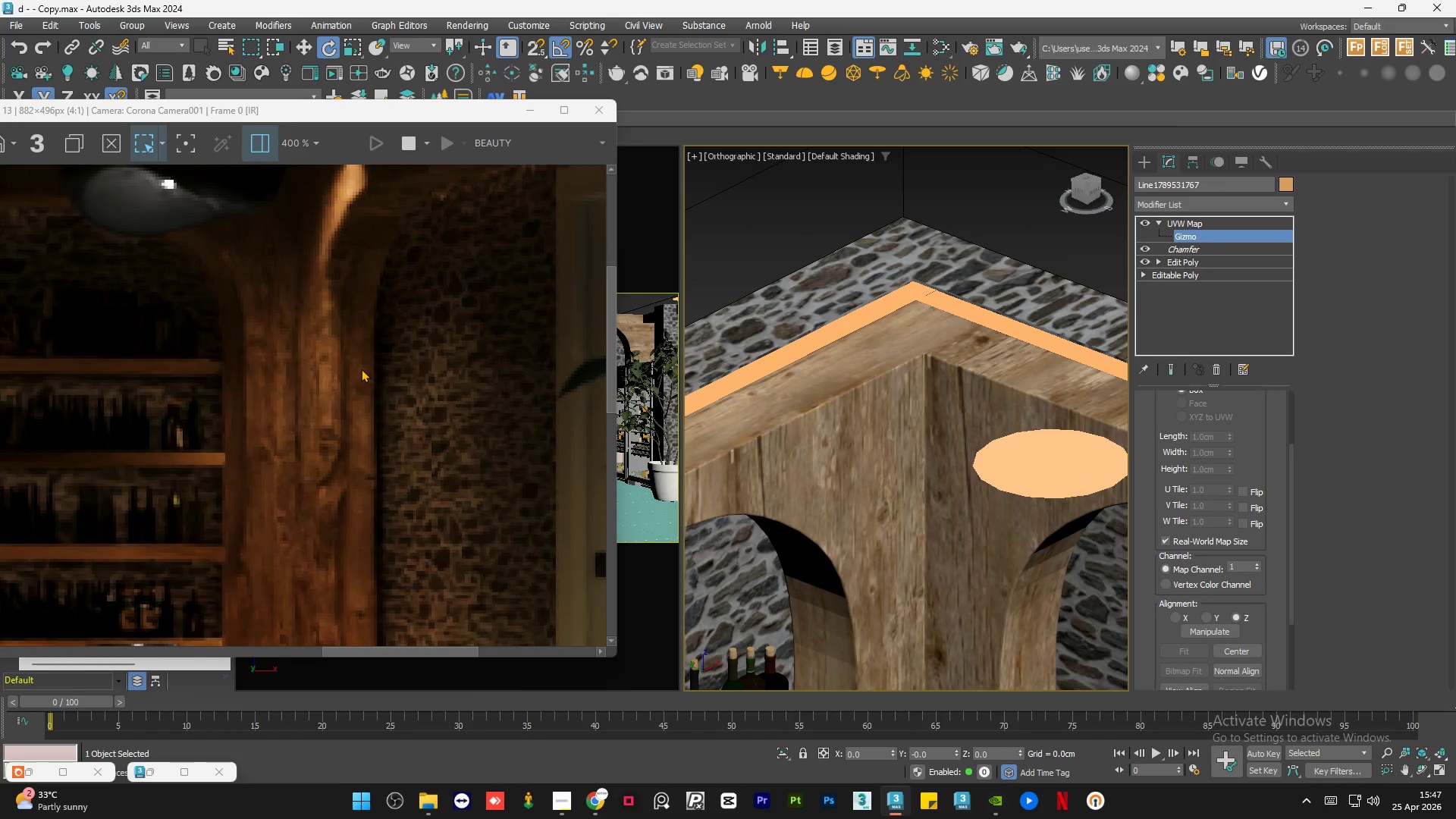 
scroll: coordinate [357, 369], scroll_direction: down, amount: 2.0
 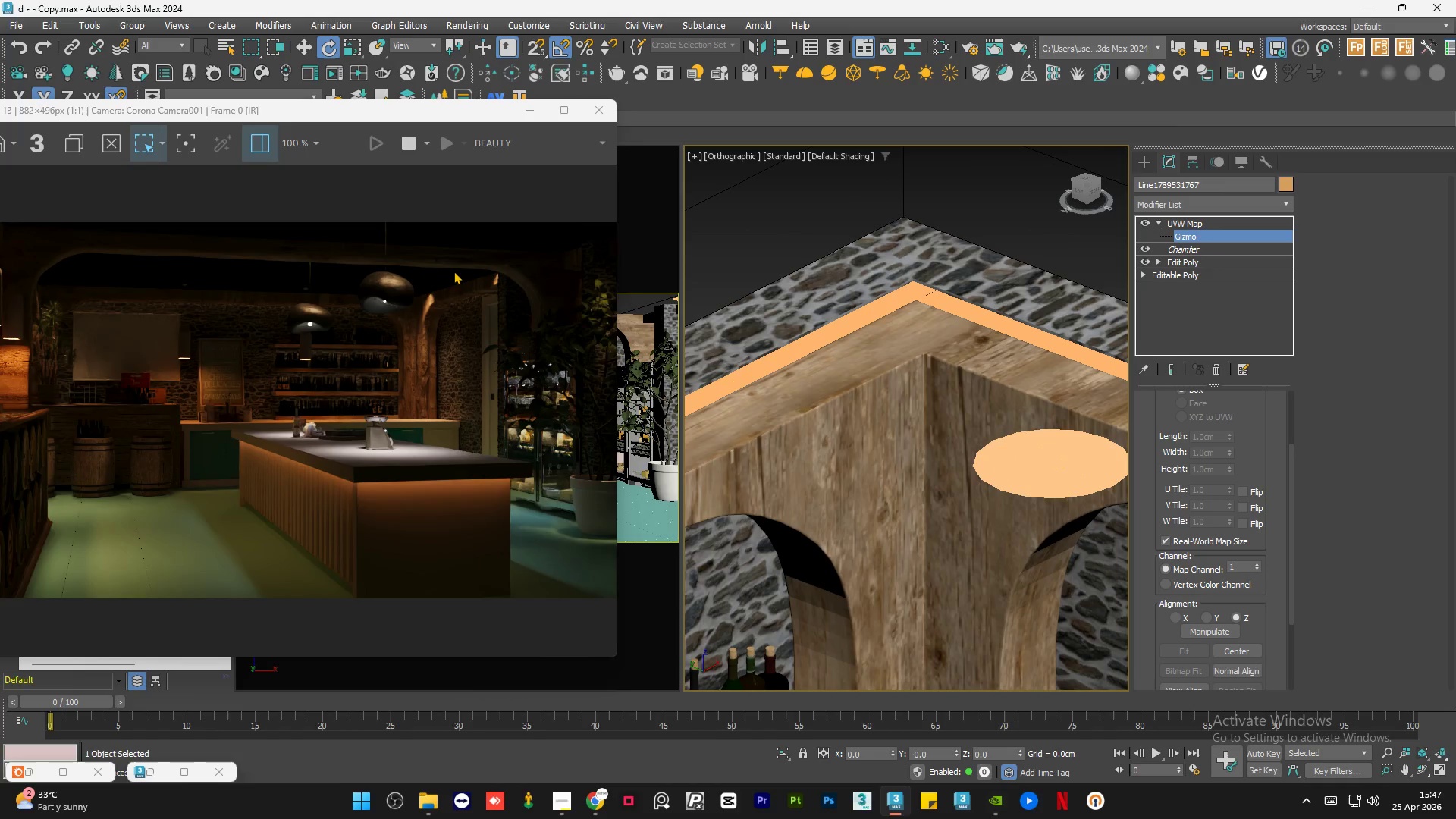 
scroll: coordinate [447, 294], scroll_direction: up, amount: 2.0
 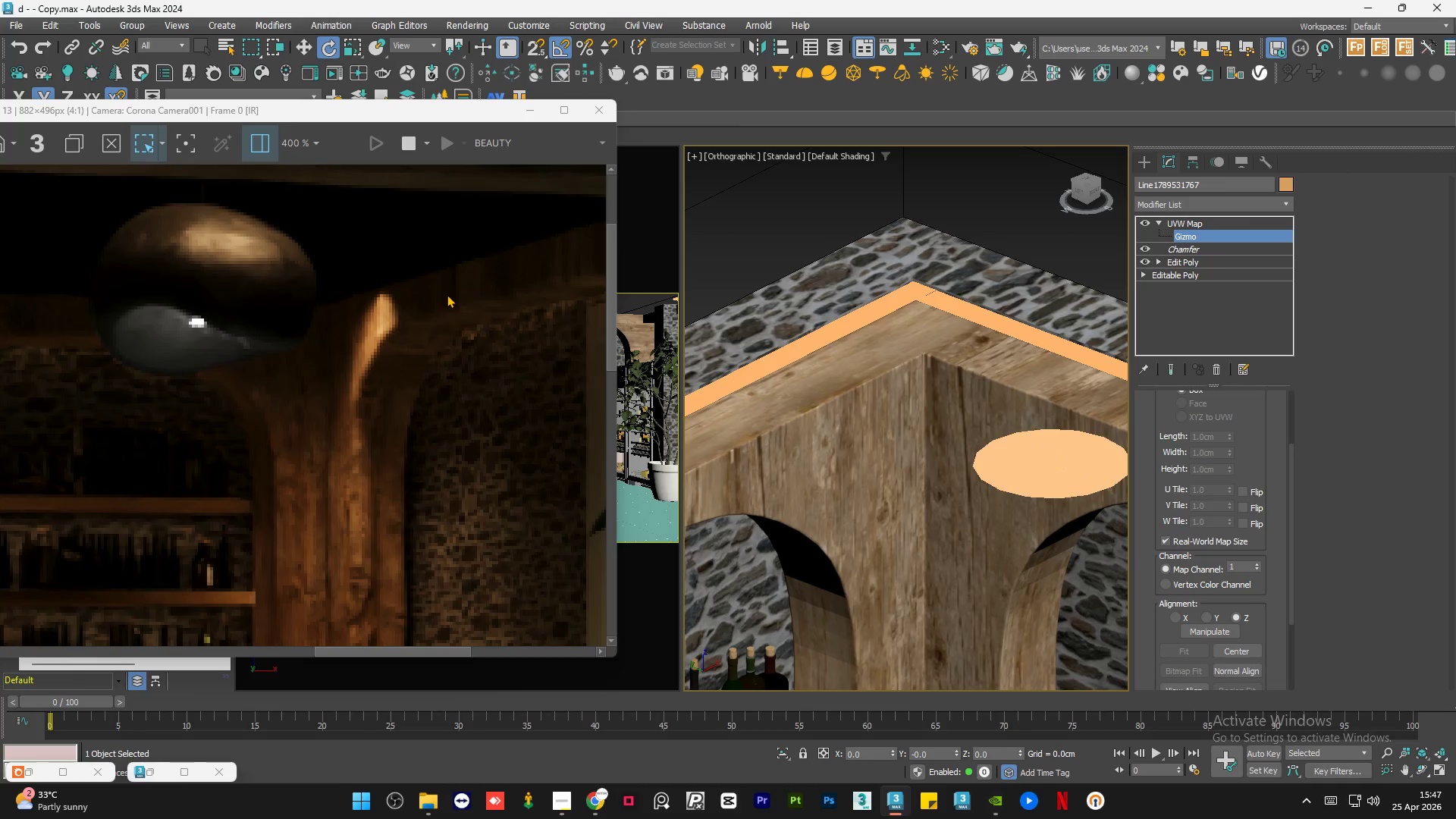 
scroll: coordinate [447, 294], scroll_direction: down, amount: 2.0
 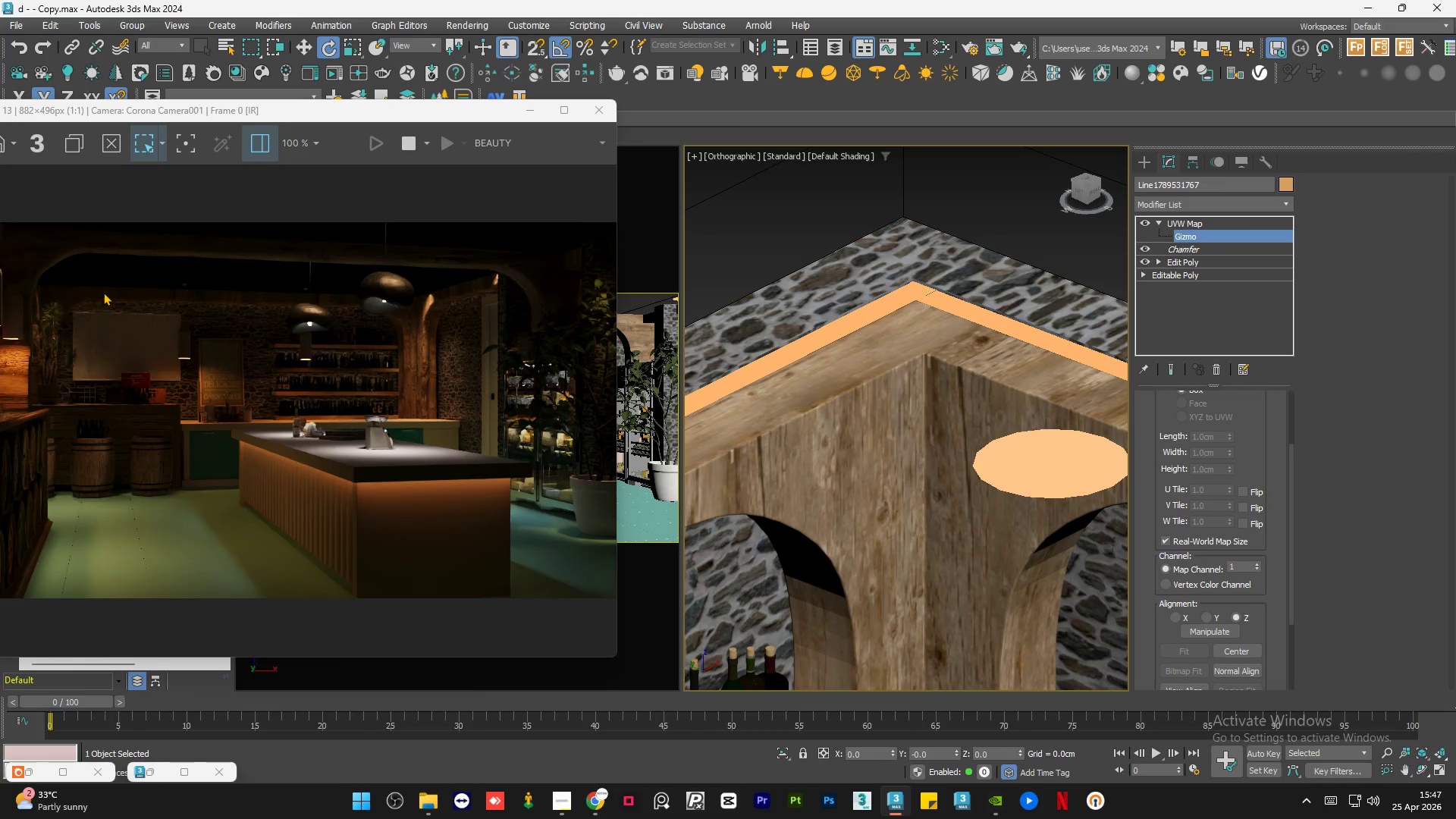 
scroll: coordinate [121, 290], scroll_direction: up, amount: 2.0
 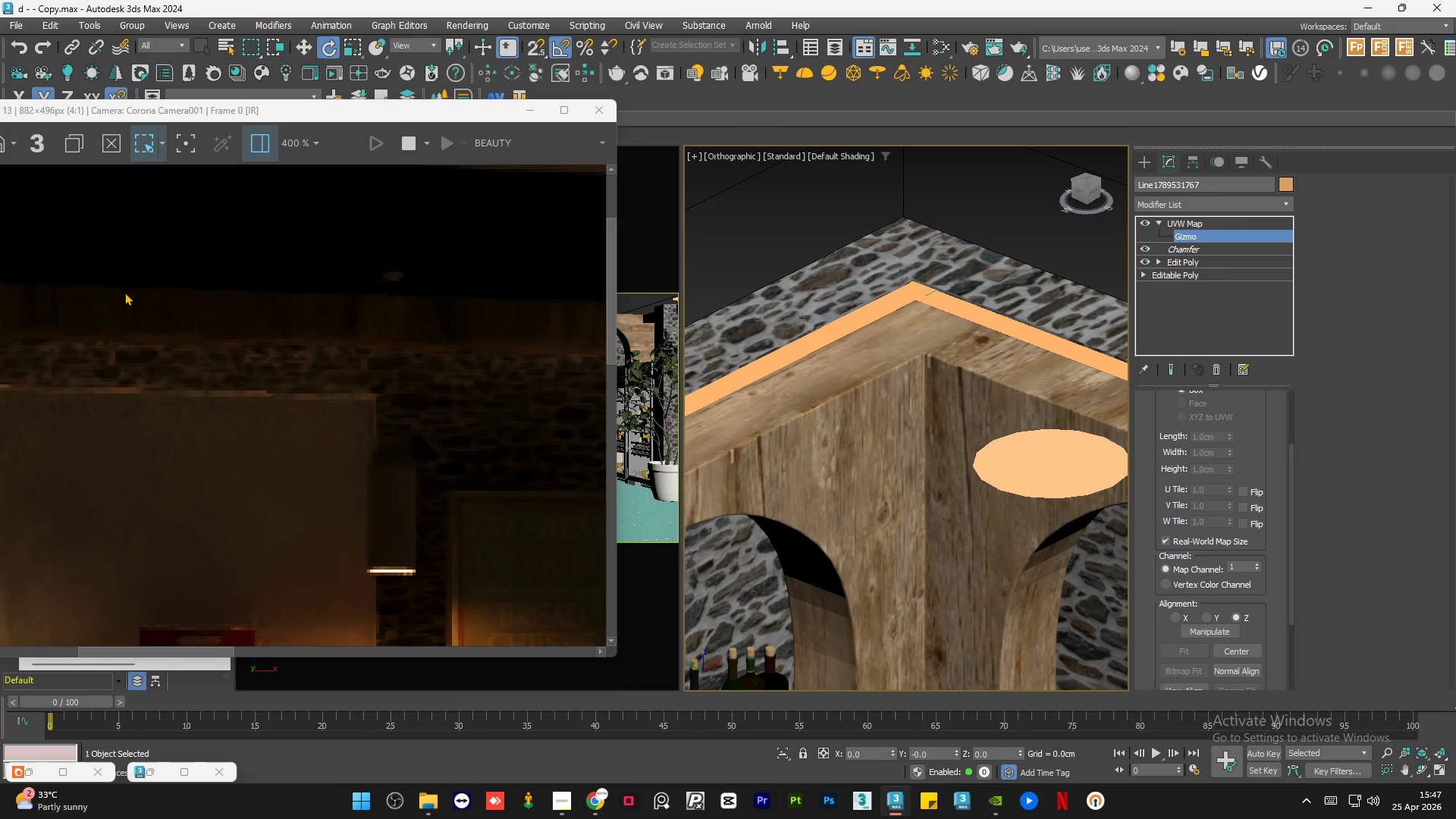 
scroll: coordinate [124, 292], scroll_direction: down, amount: 2.0
 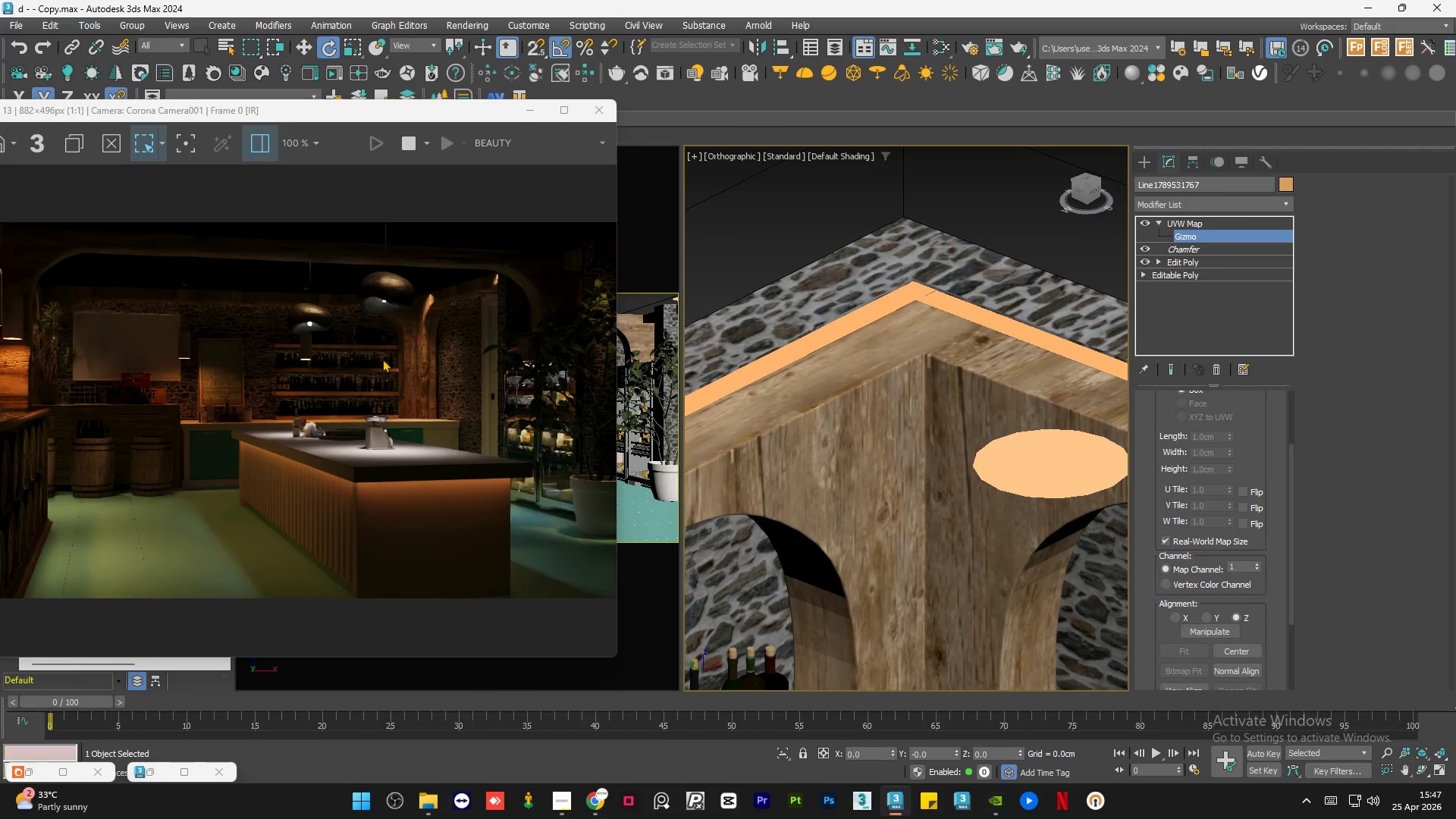 
scroll: coordinate [422, 369], scroll_direction: up, amount: 2.0
 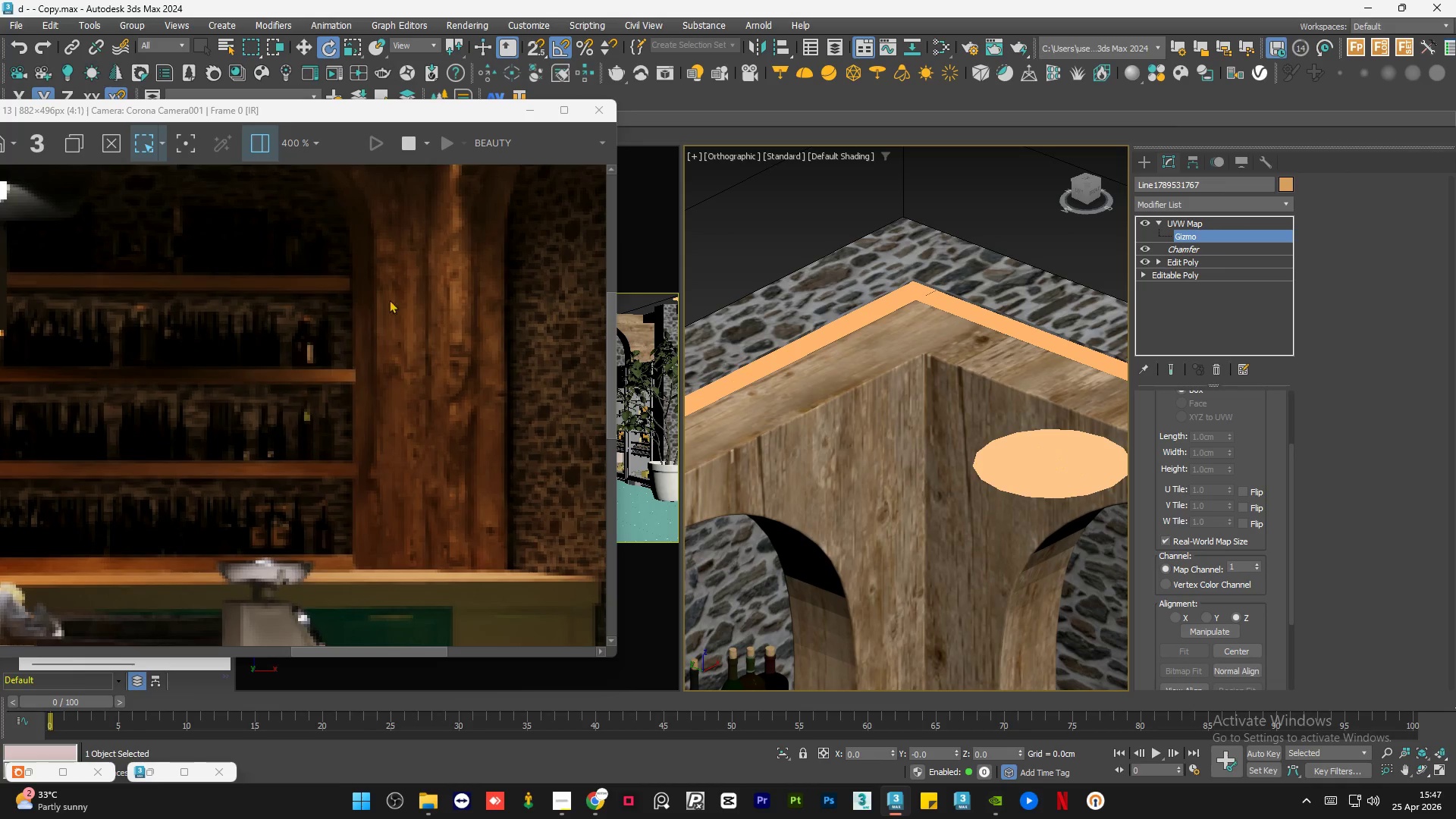 
wait(5.21)
 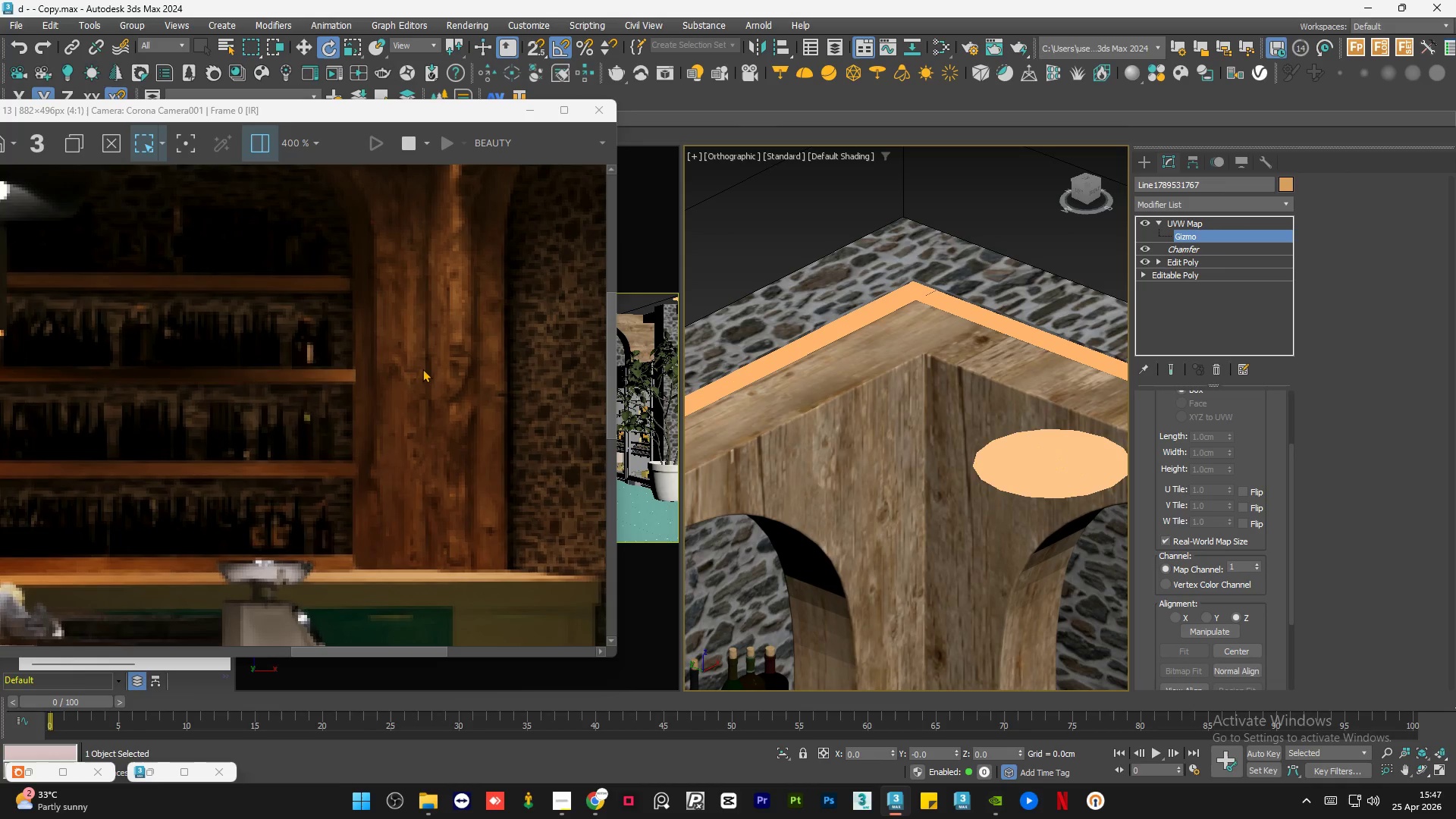 
scroll: coordinate [898, 403], scroll_direction: down, amount: 3.0
 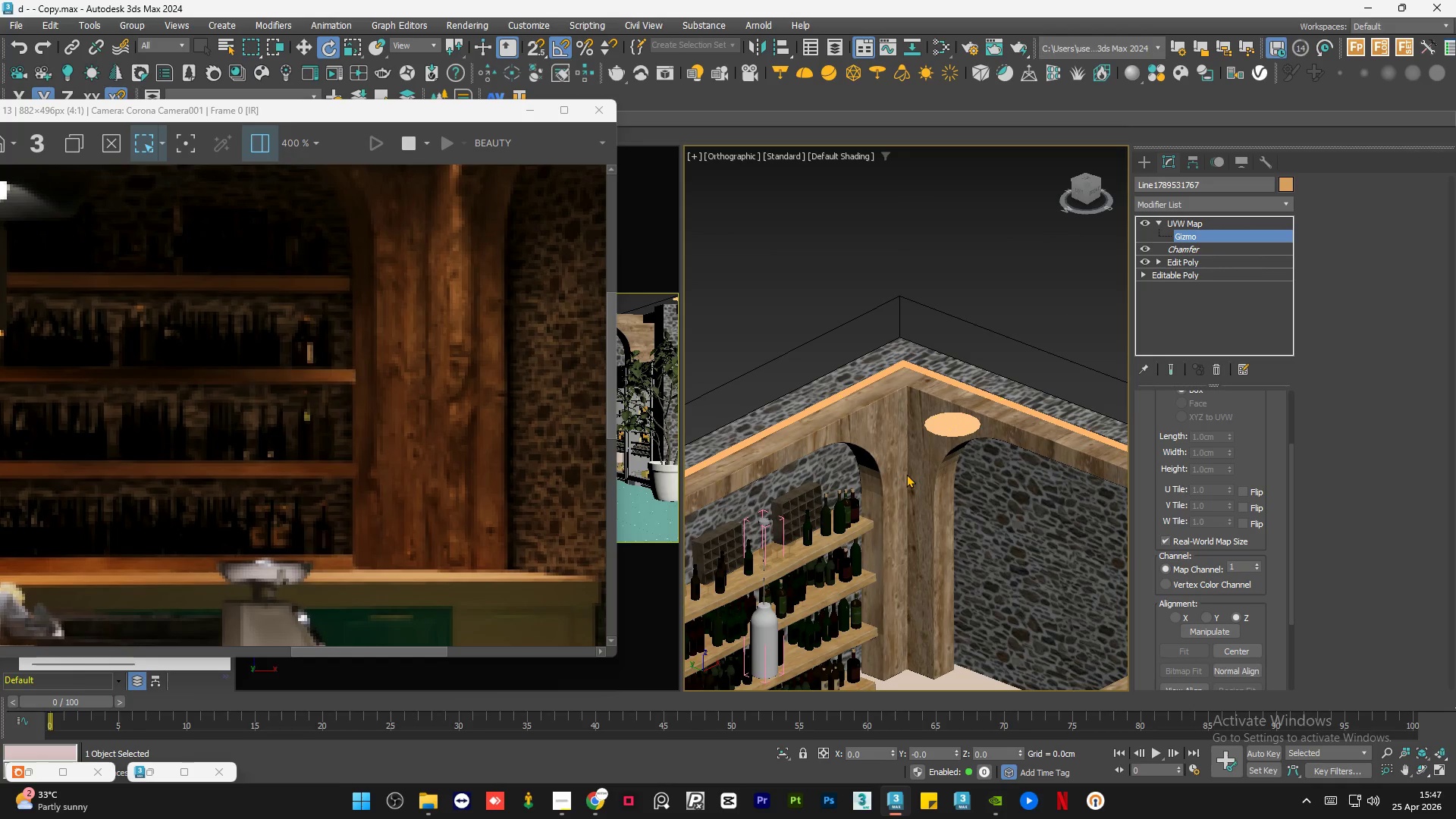 
hold_key(key=AltLeft, duration=0.78)
 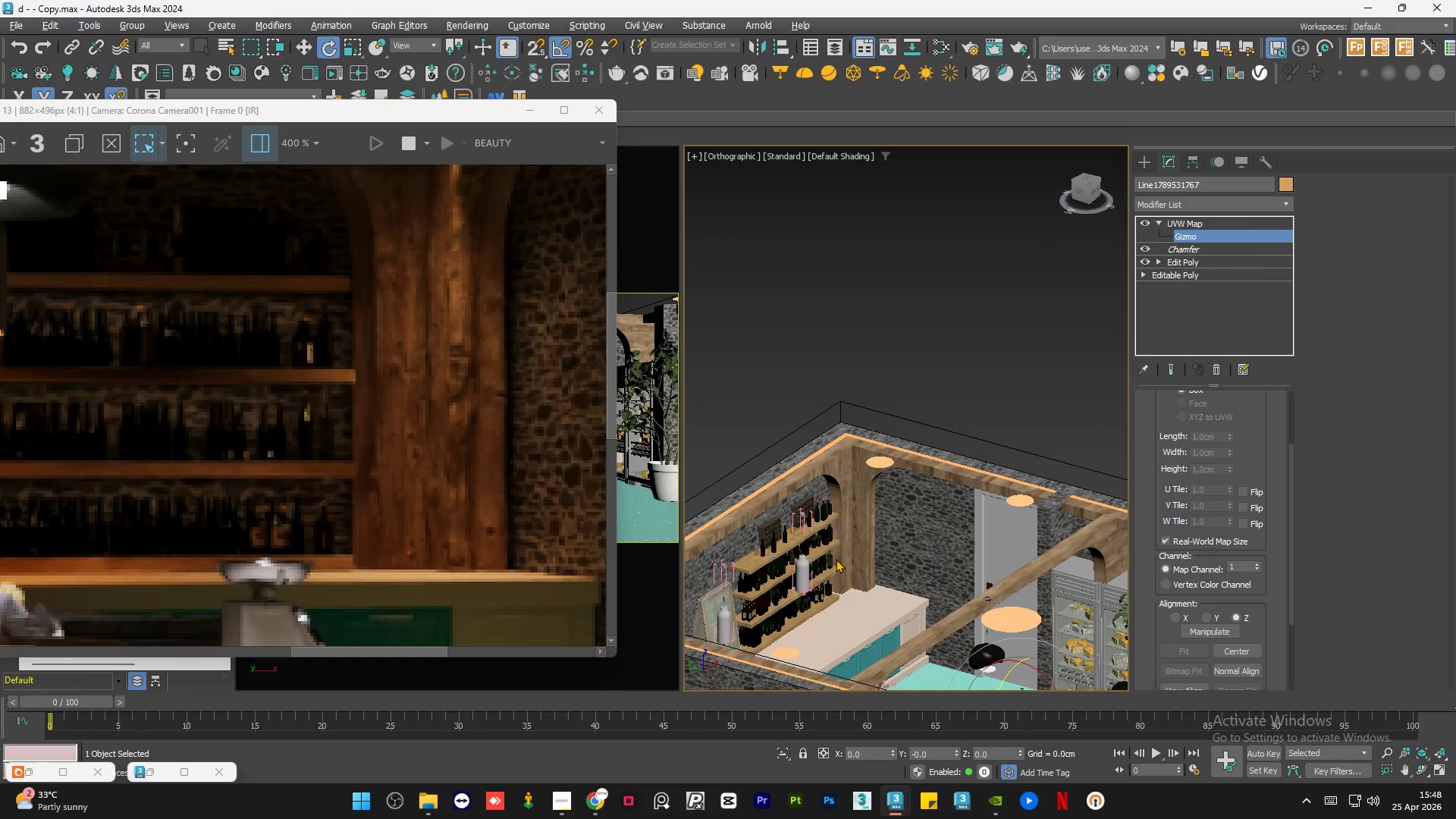 
scroll: coordinate [908, 476], scroll_direction: down, amount: 2.0
 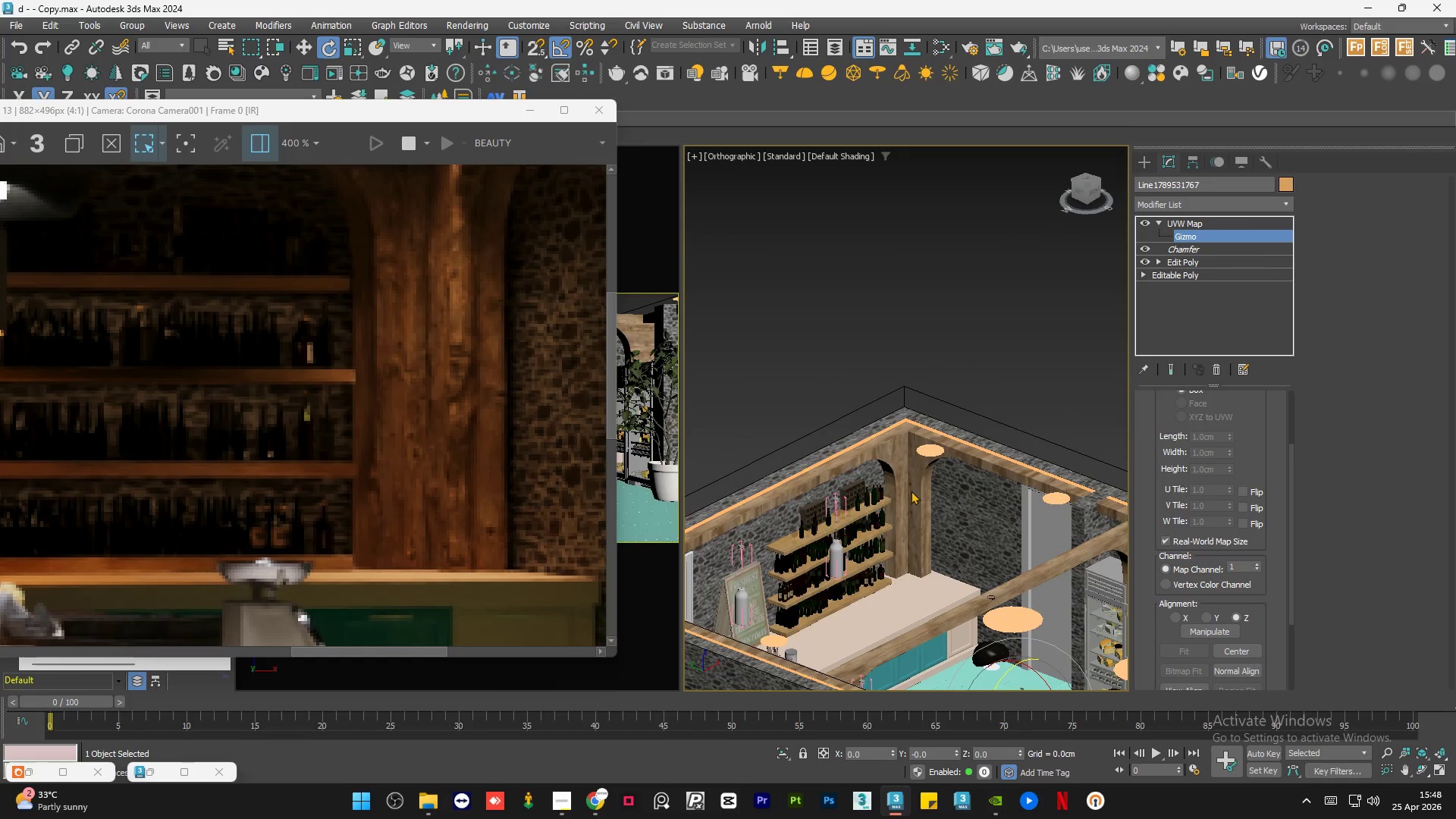 
scroll: coordinate [836, 559], scroll_direction: up, amount: 6.0
 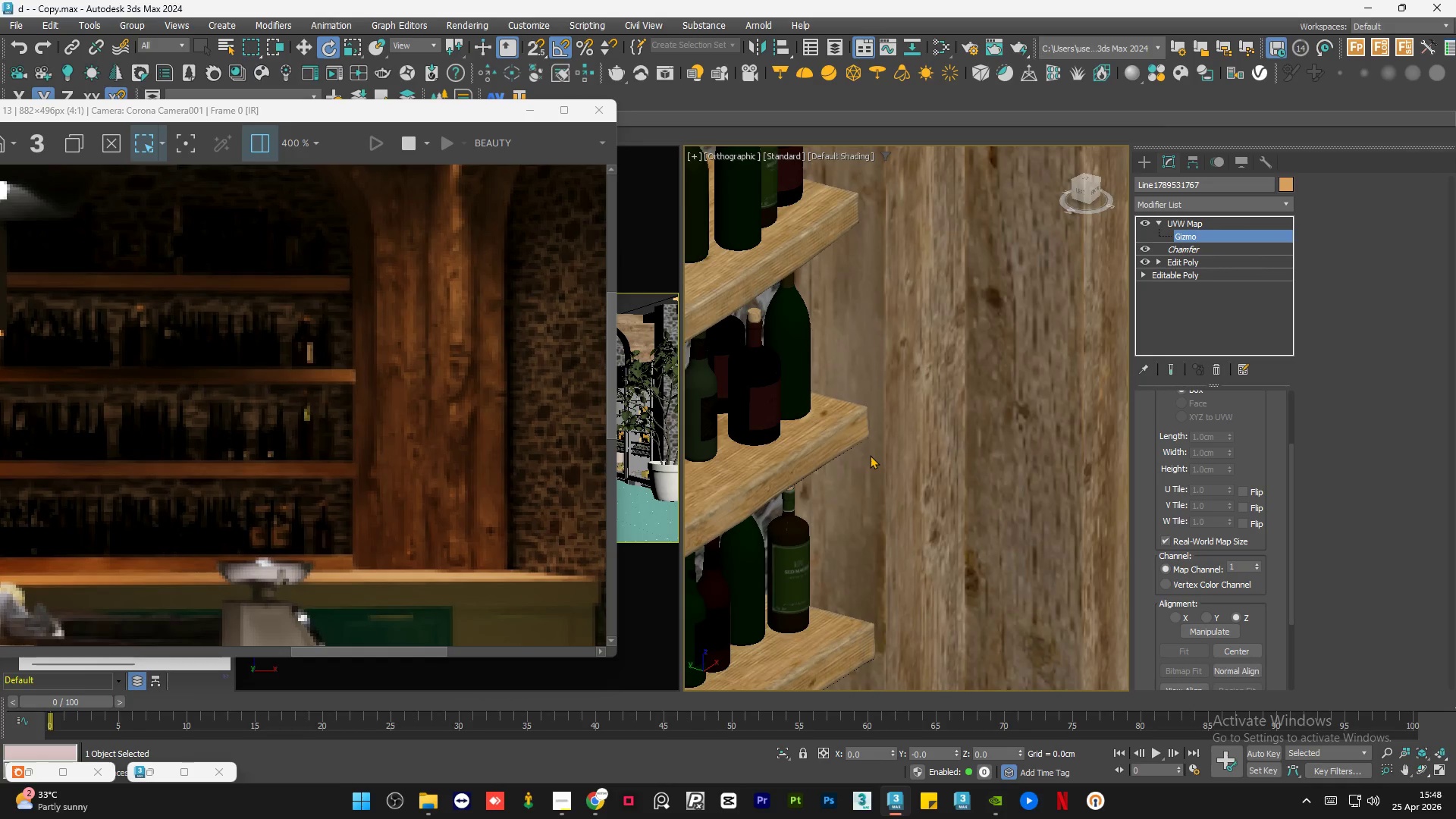 
hold_key(key=AltLeft, duration=0.62)
 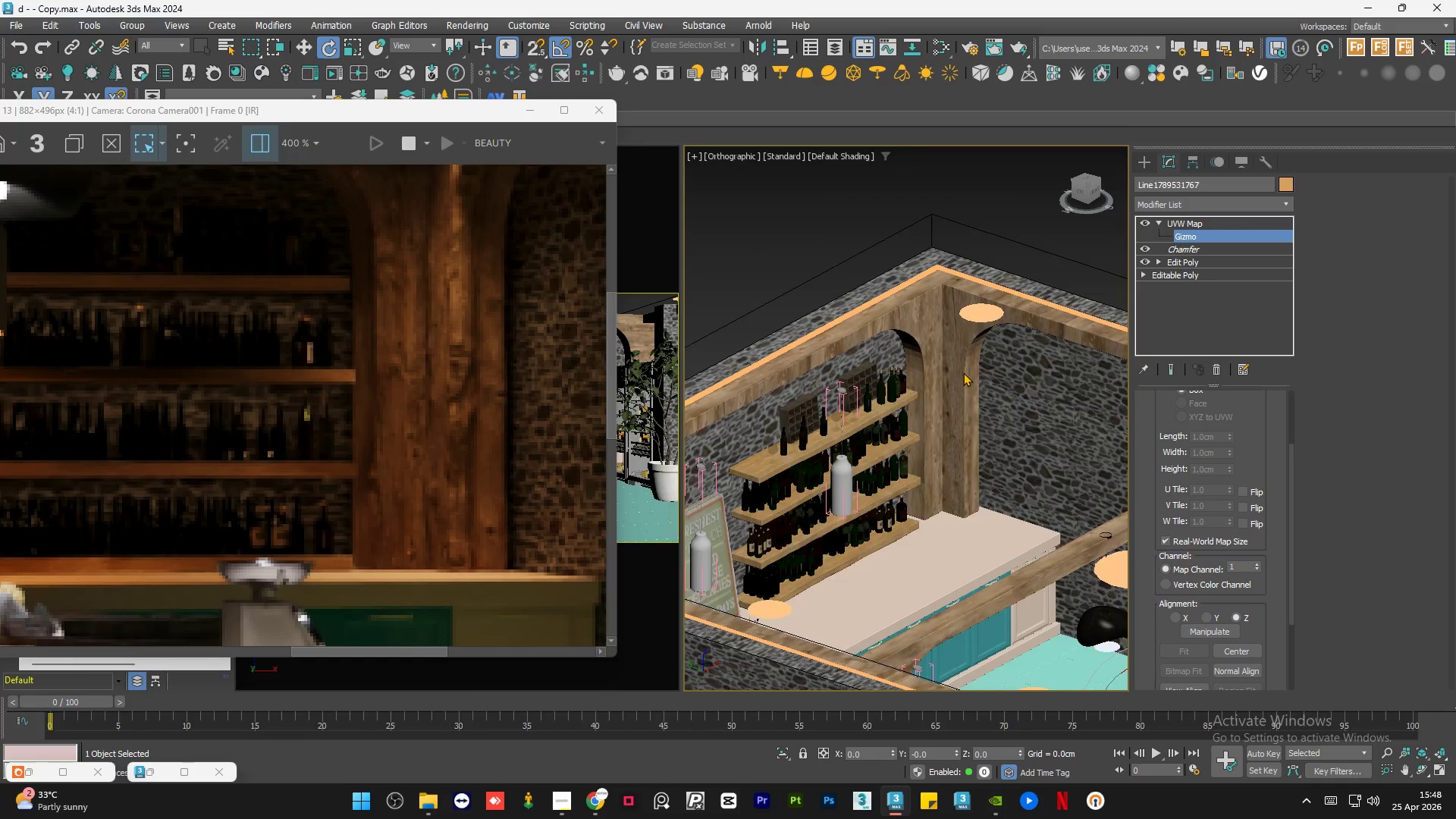 
scroll: coordinate [870, 455], scroll_direction: down, amount: 5.0
 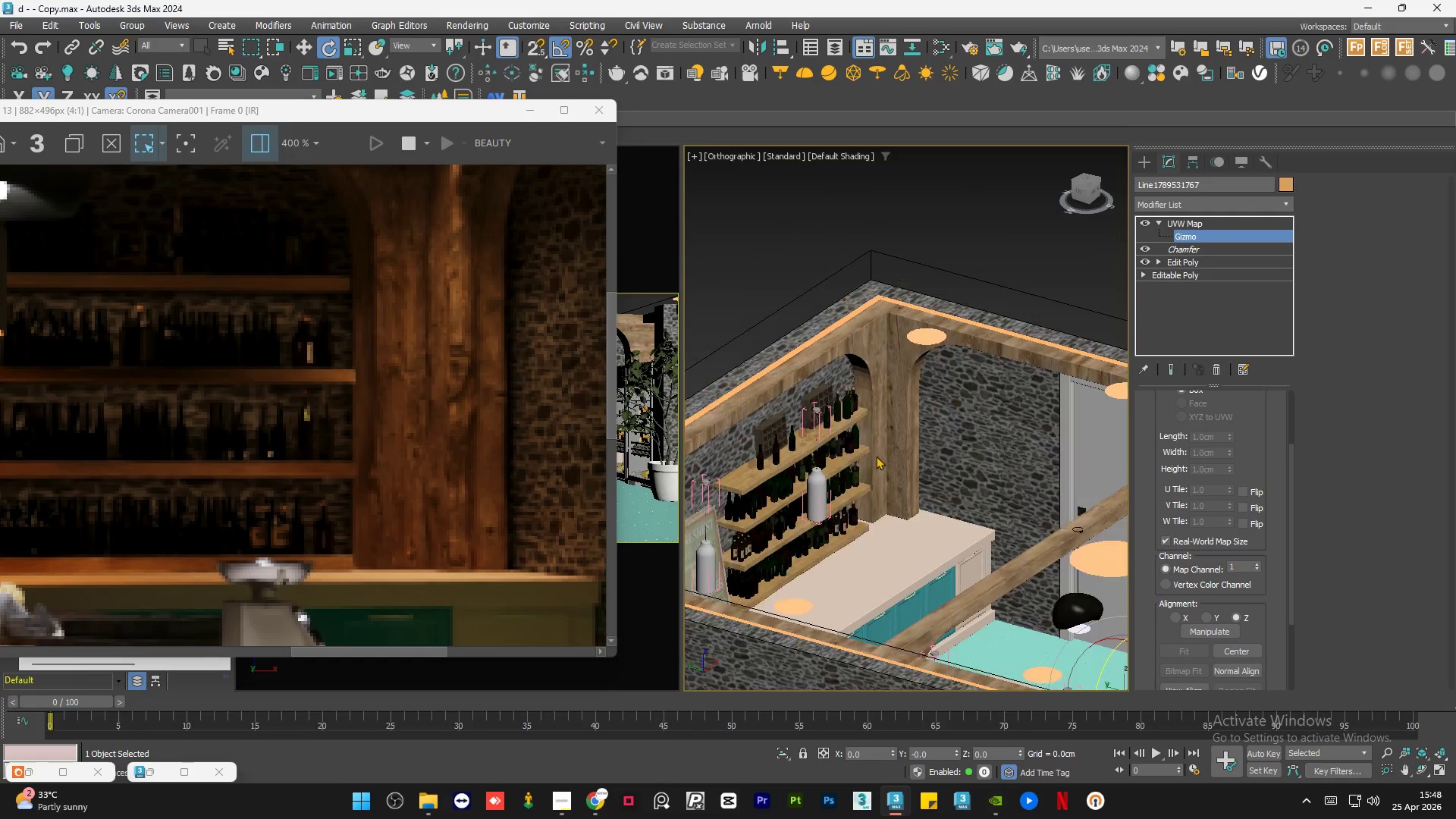 
scroll: coordinate [965, 370], scroll_direction: up, amount: 6.0
 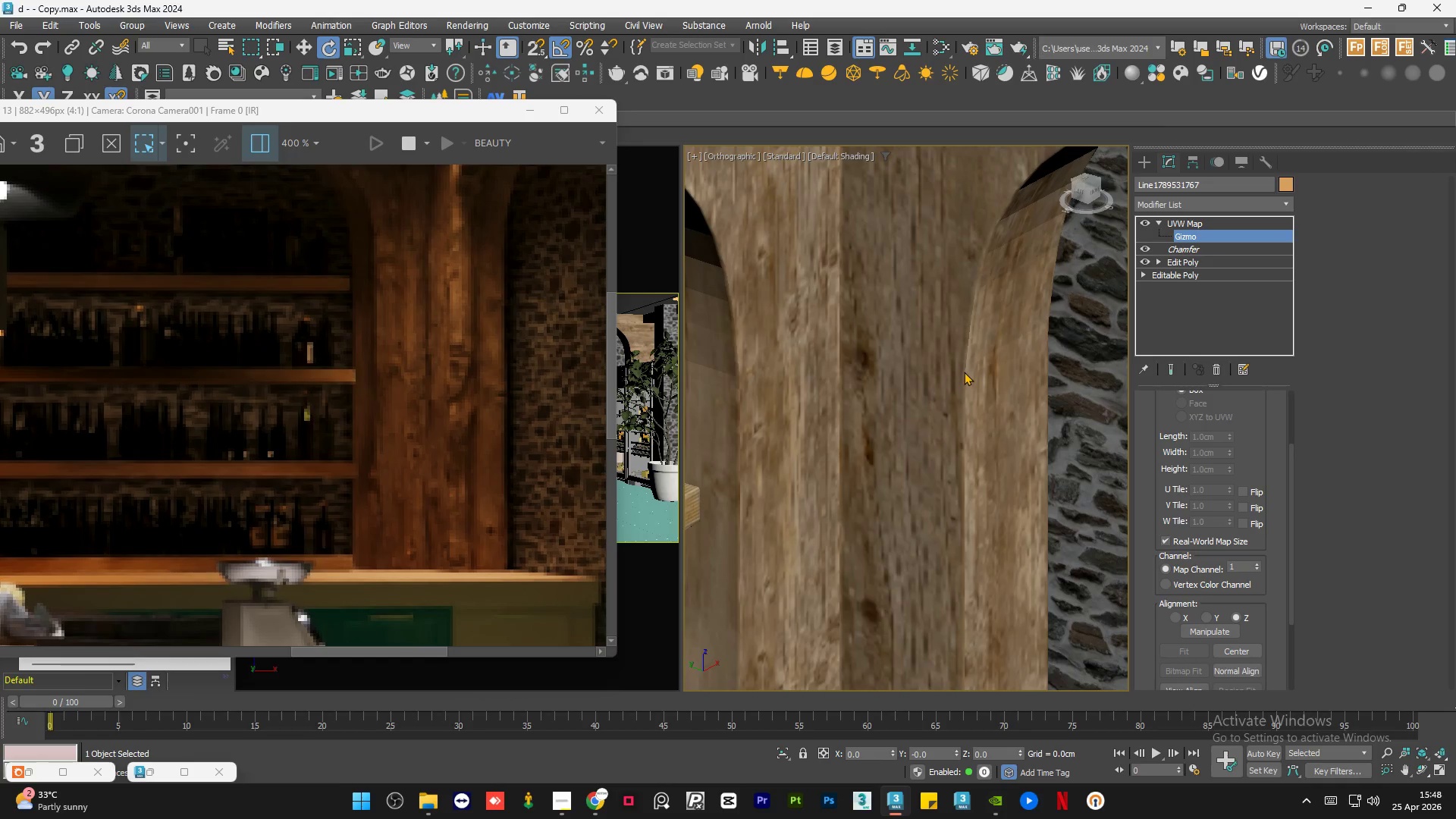 
scroll: coordinate [962, 372], scroll_direction: down, amount: 1.0